 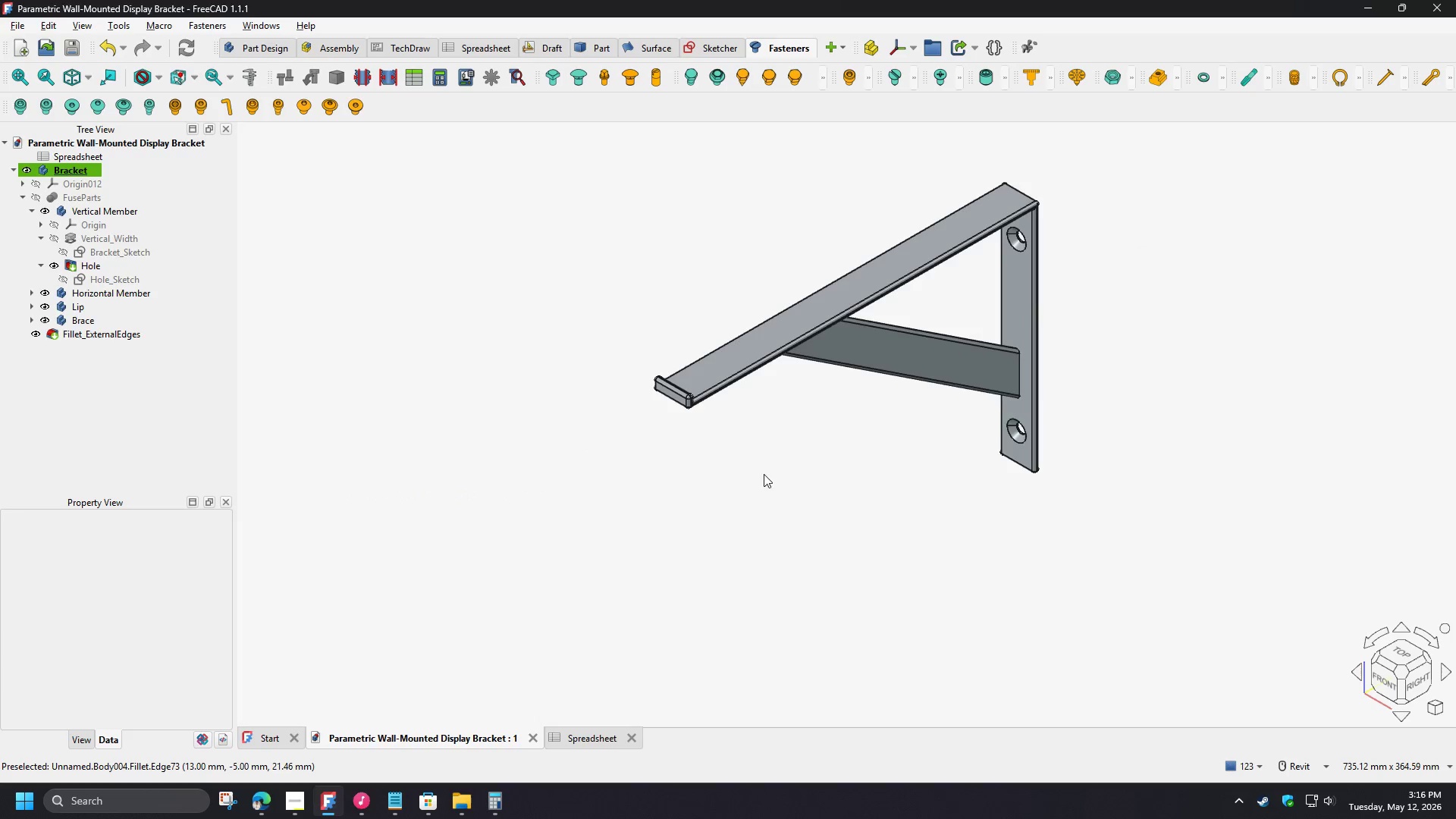 
scroll: coordinate [837, 391], scroll_direction: up, amount: 2.0
 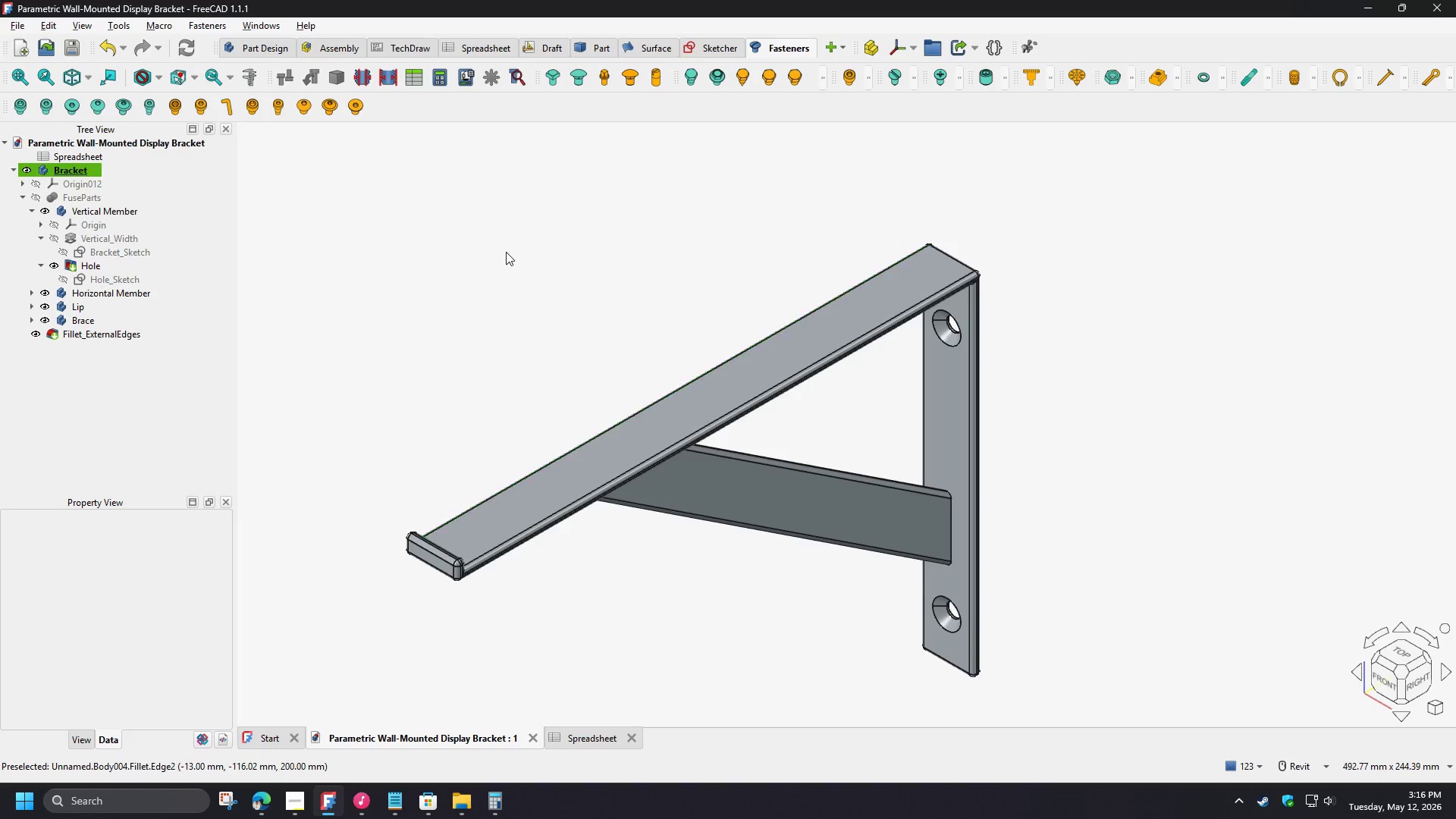 
left_click([506, 252])
 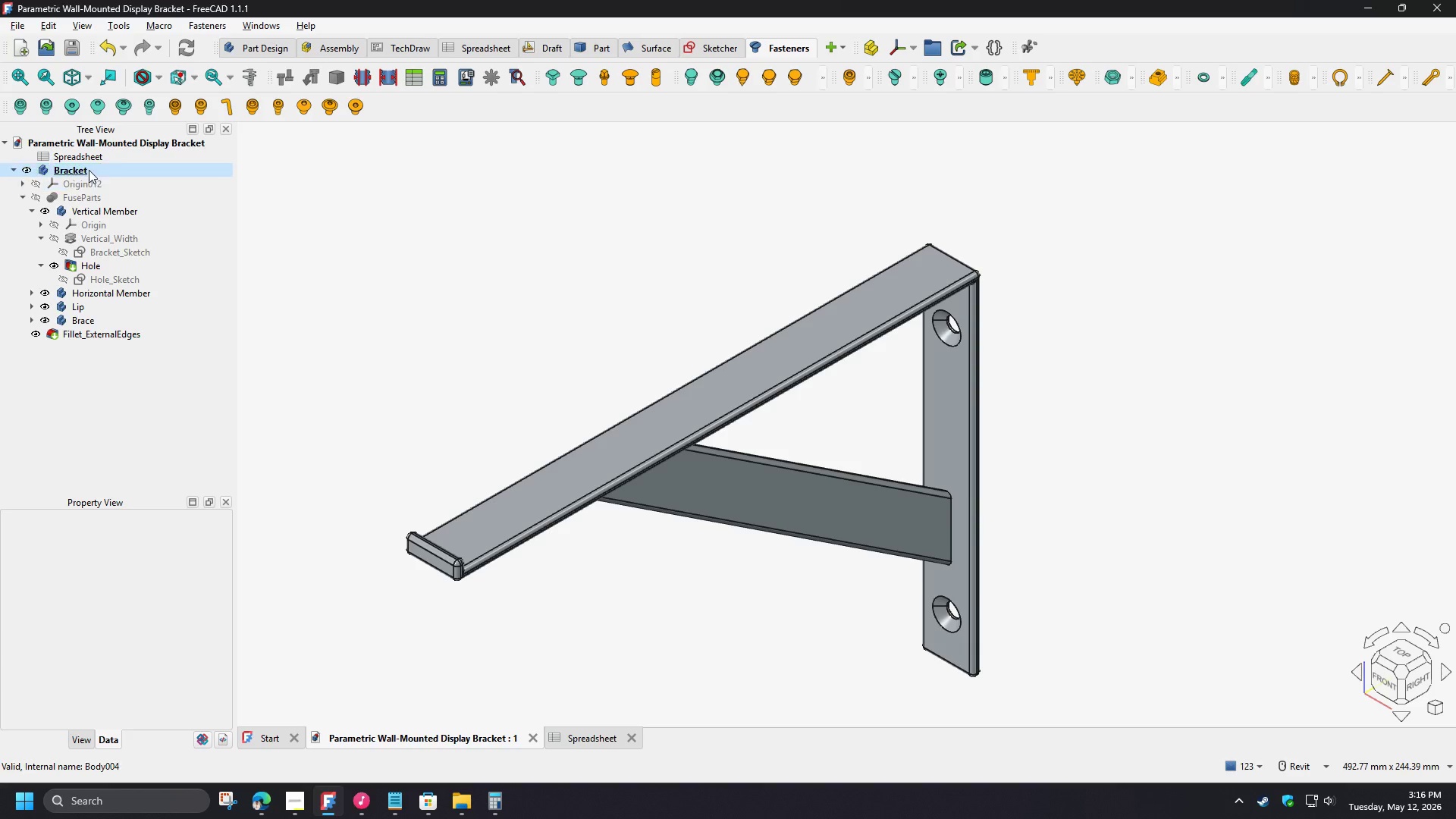 
left_click([89, 171])
 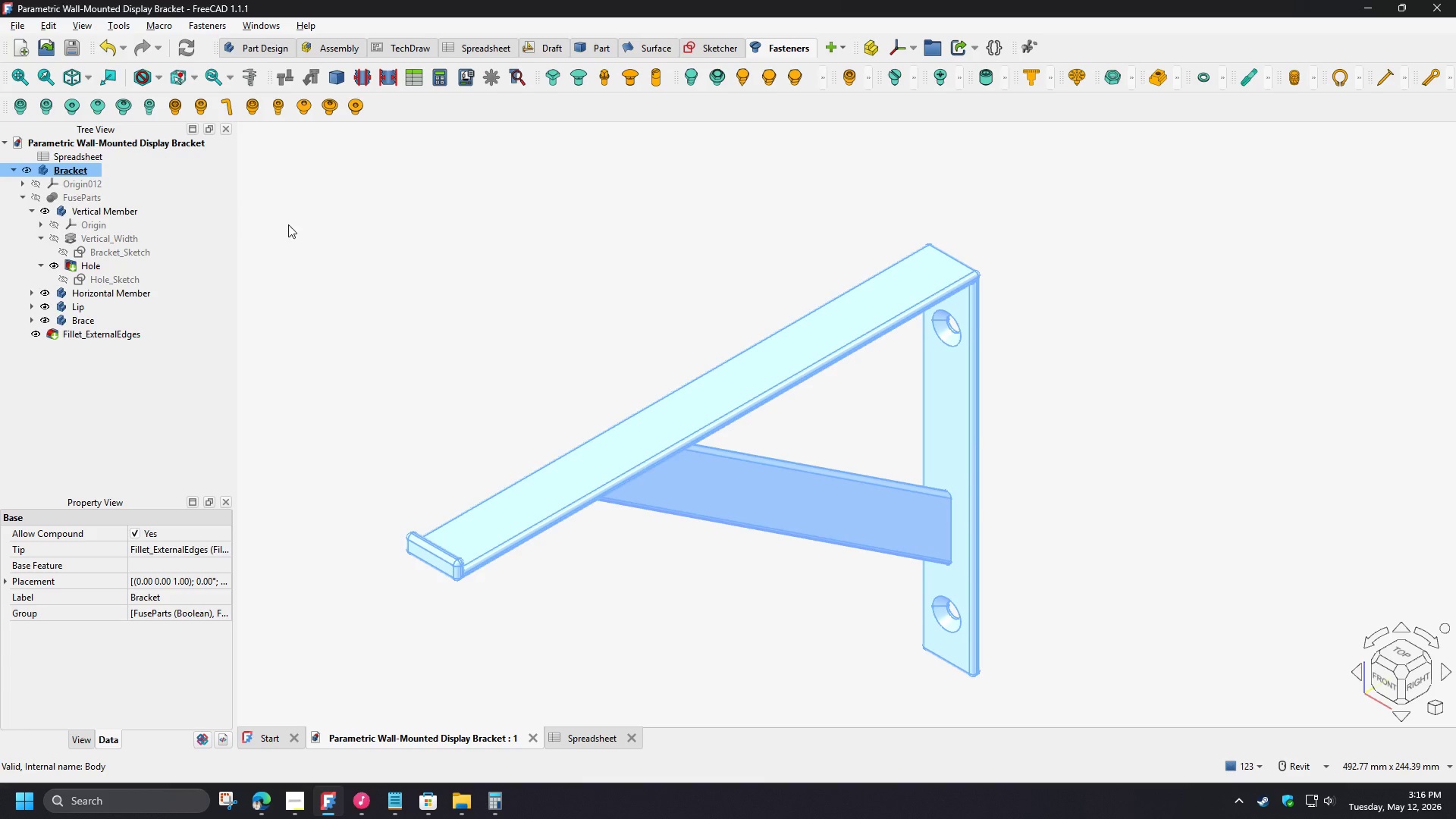 
left_click([539, 238])
 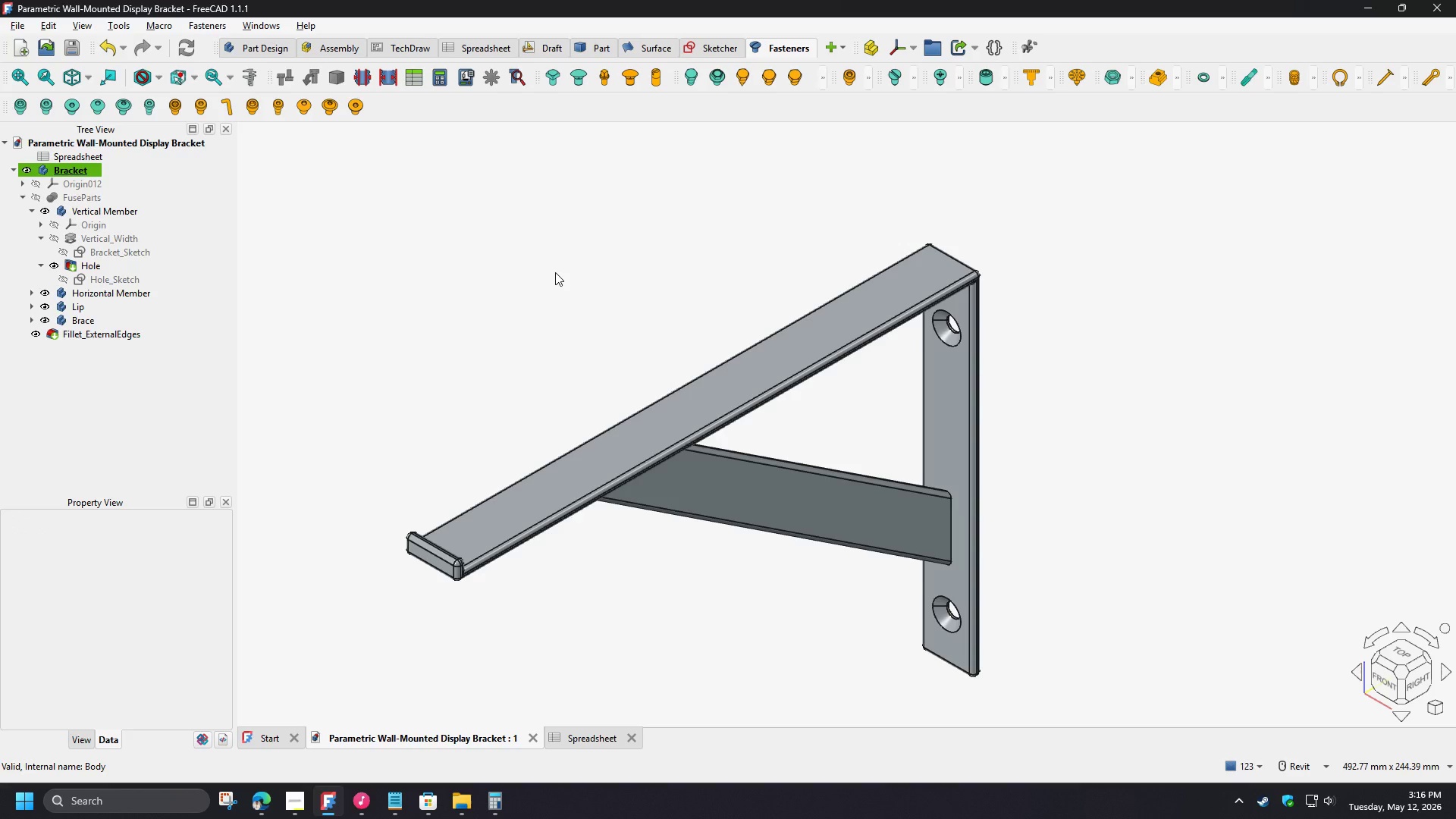 
key(Control+S)
 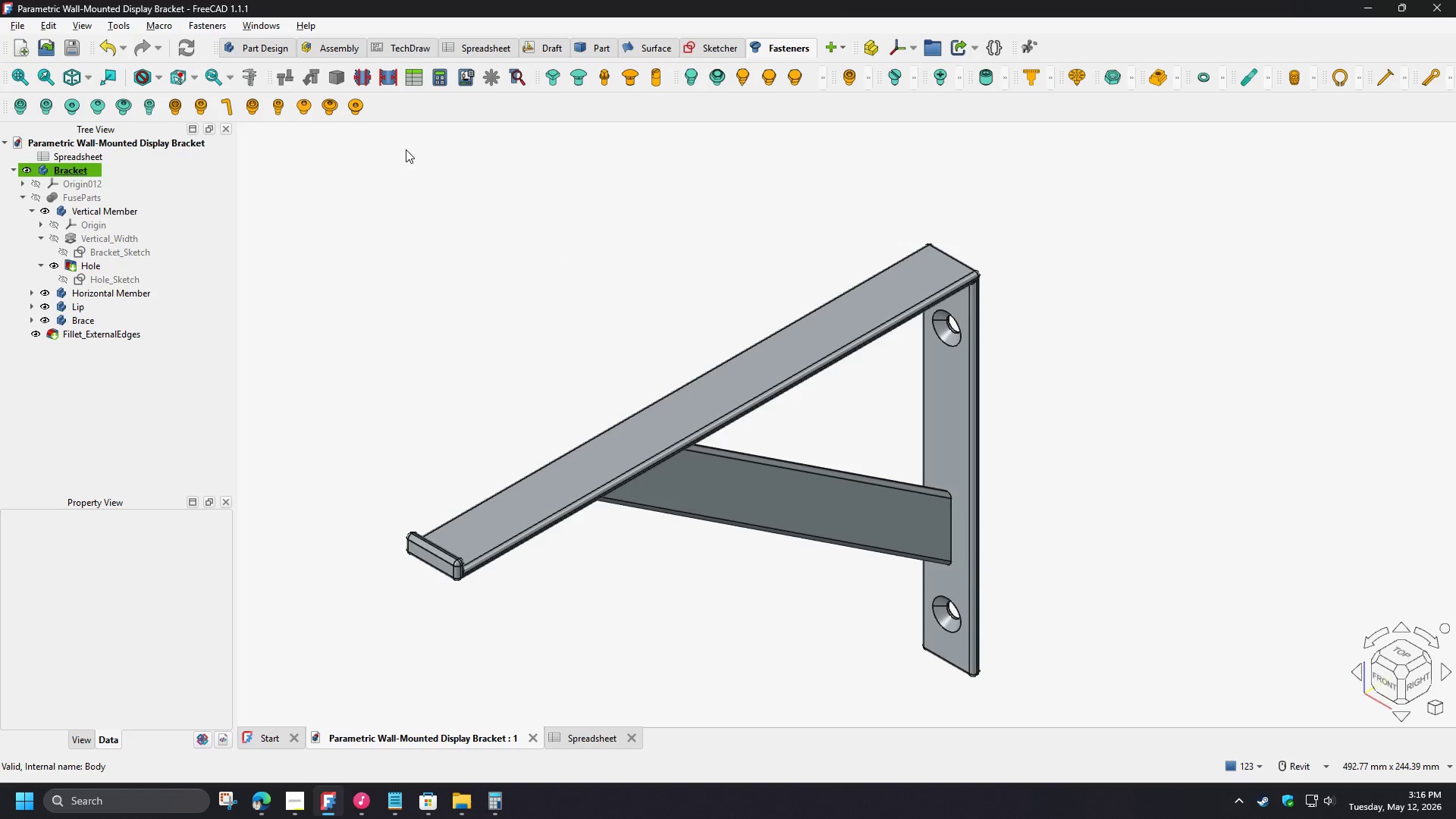 
left_click([272, 44])
 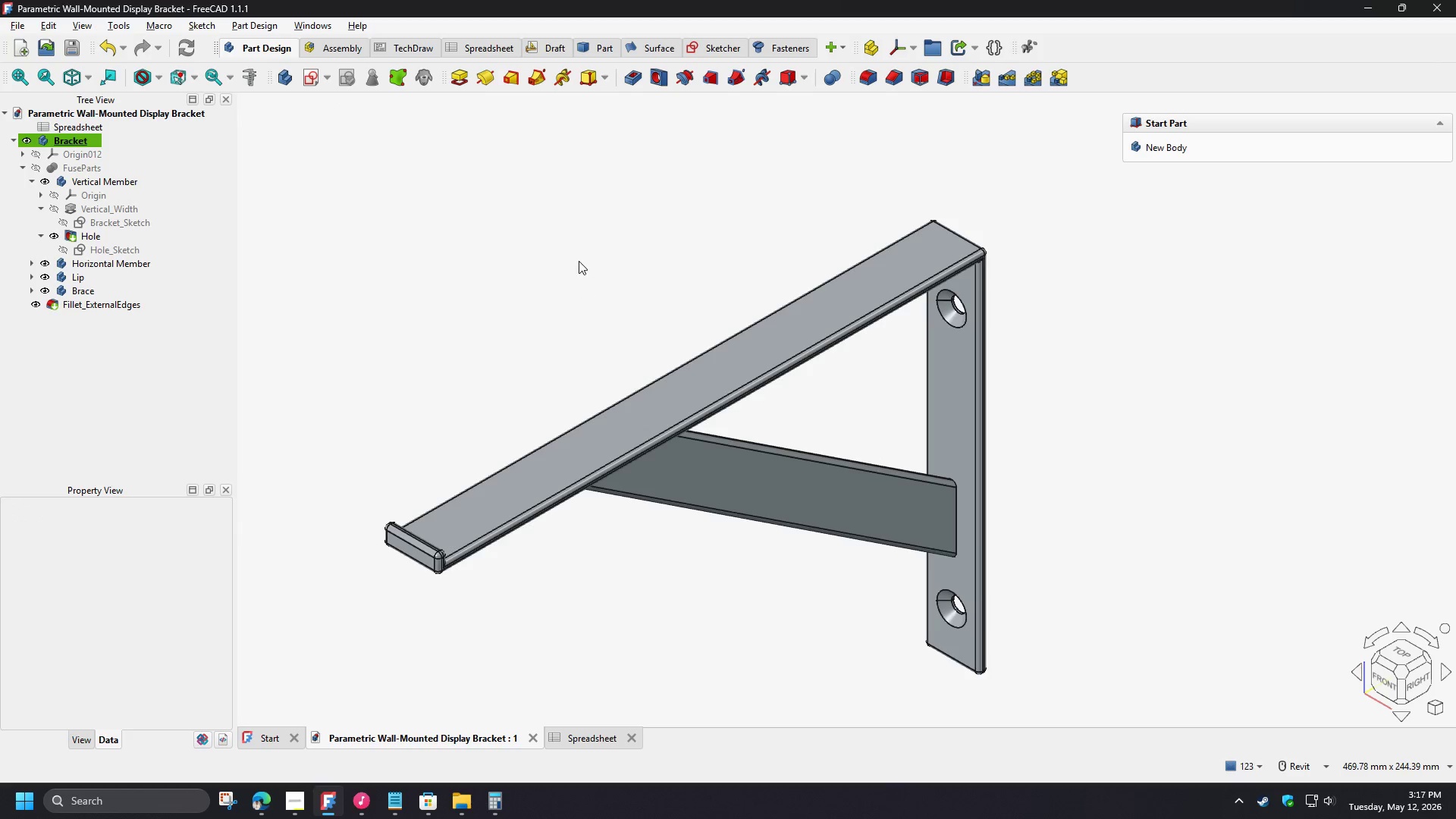 
left_click([579, 259])
 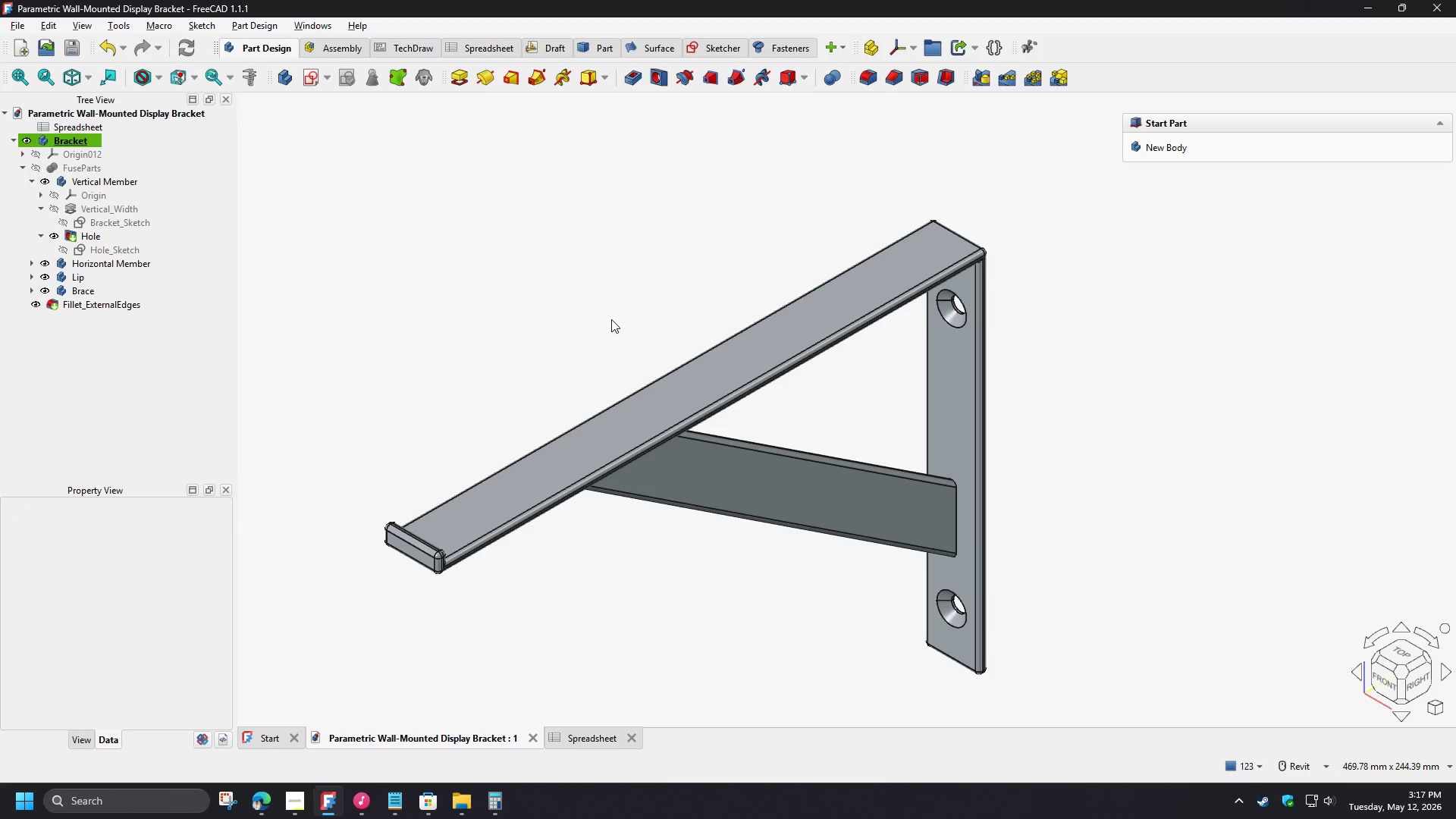 
key(Control+S)
 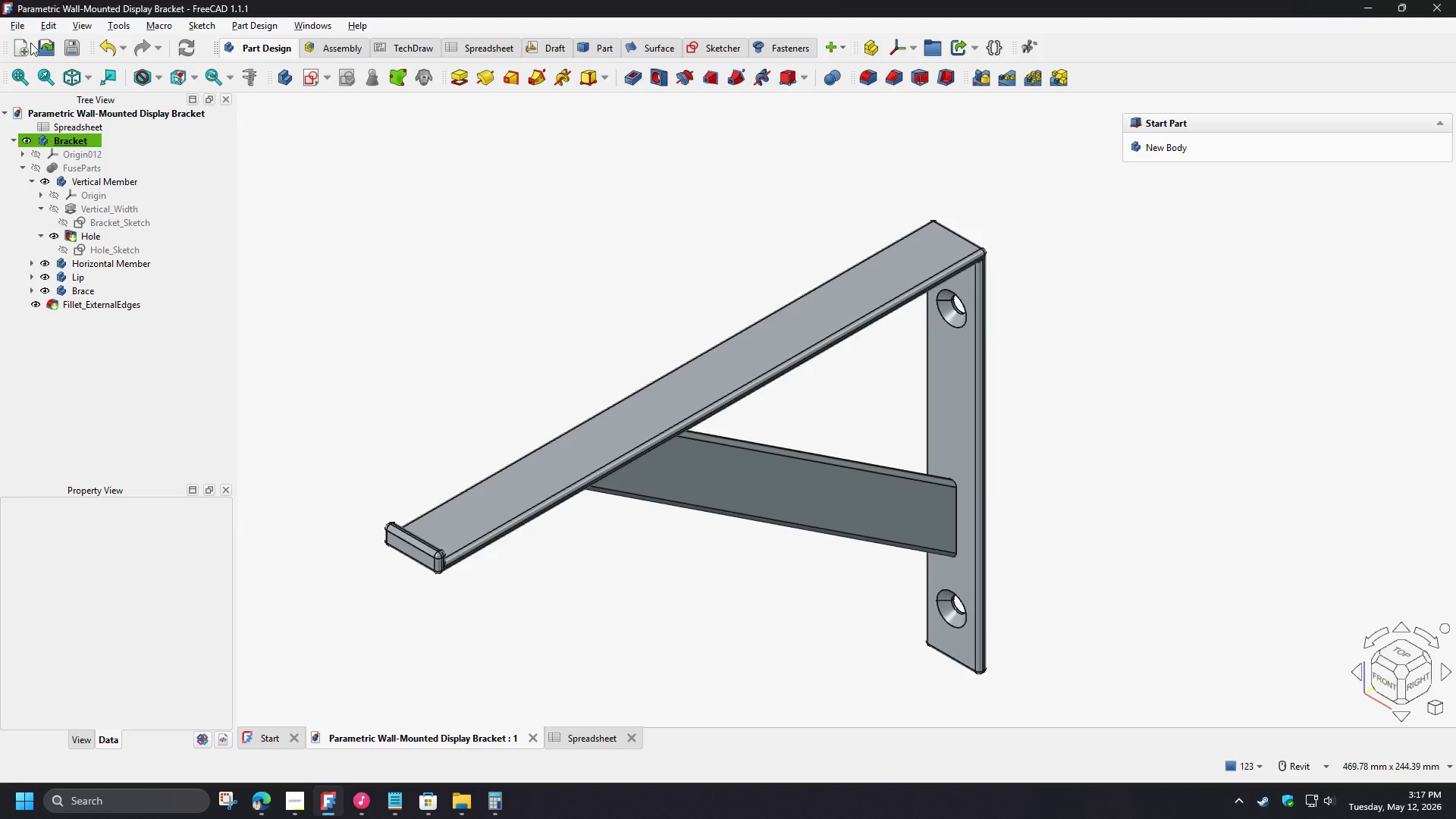 
left_click([77, 142])
 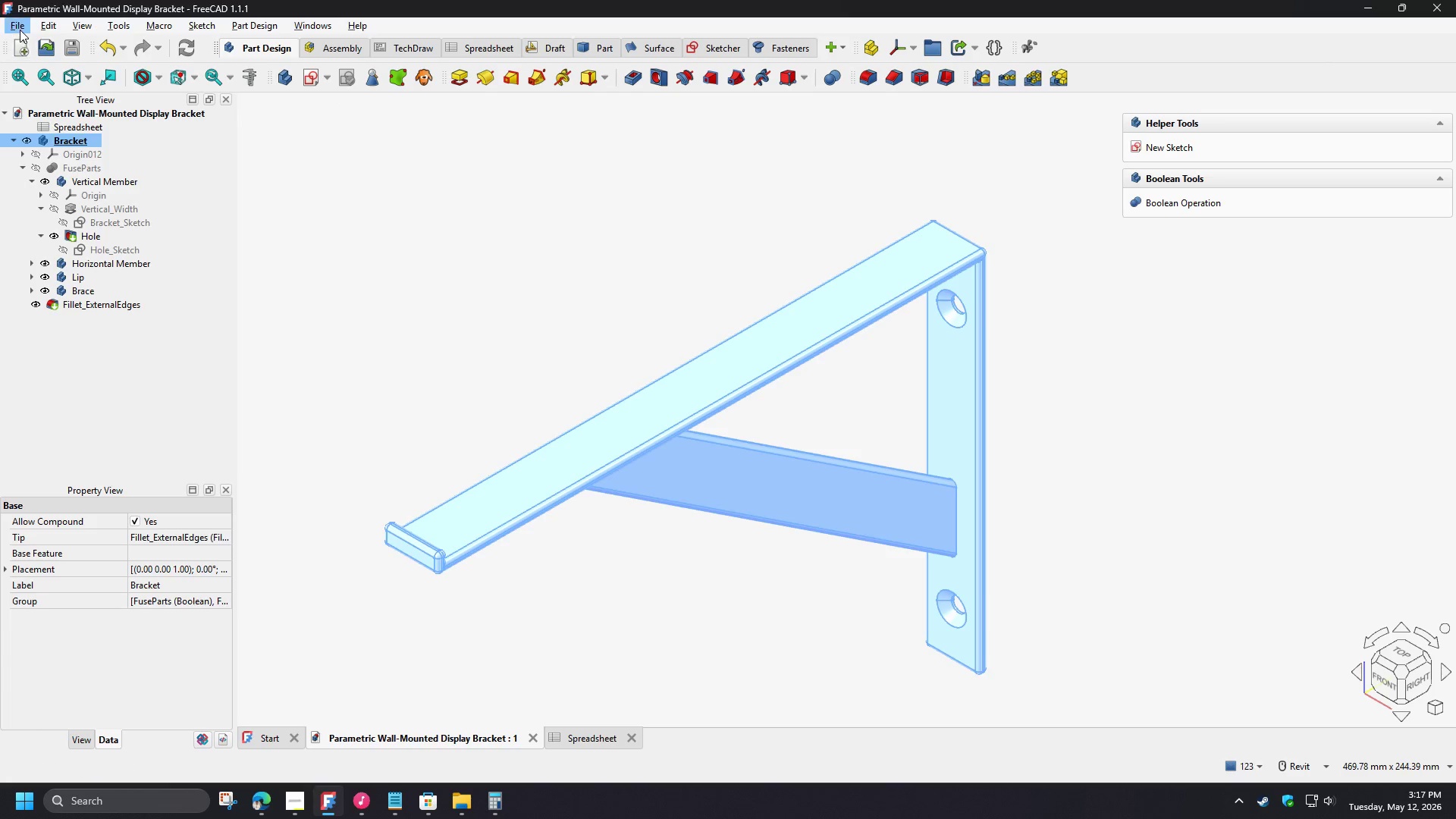 
left_click([20, 27])
 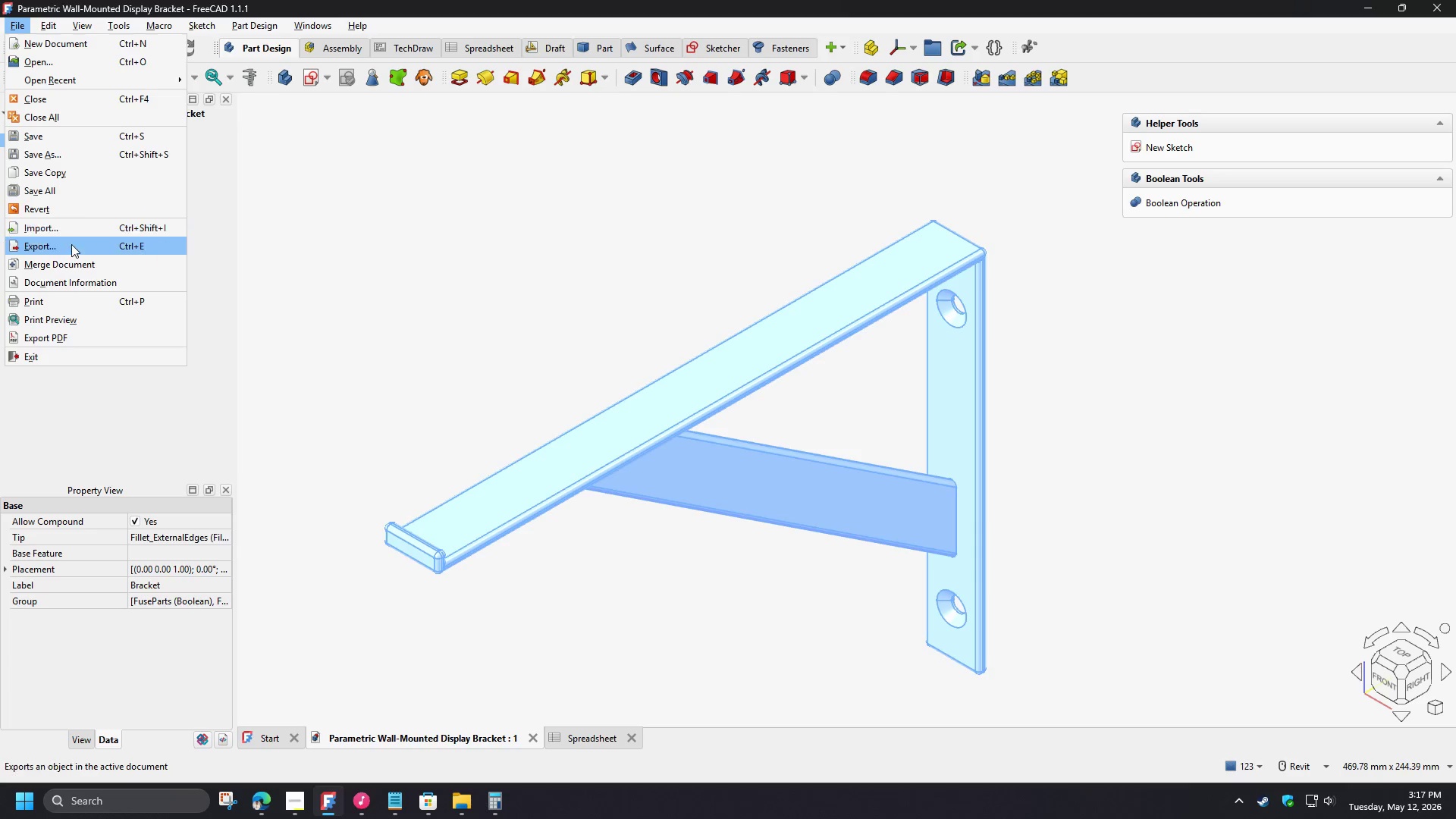 
left_click([71, 245])
 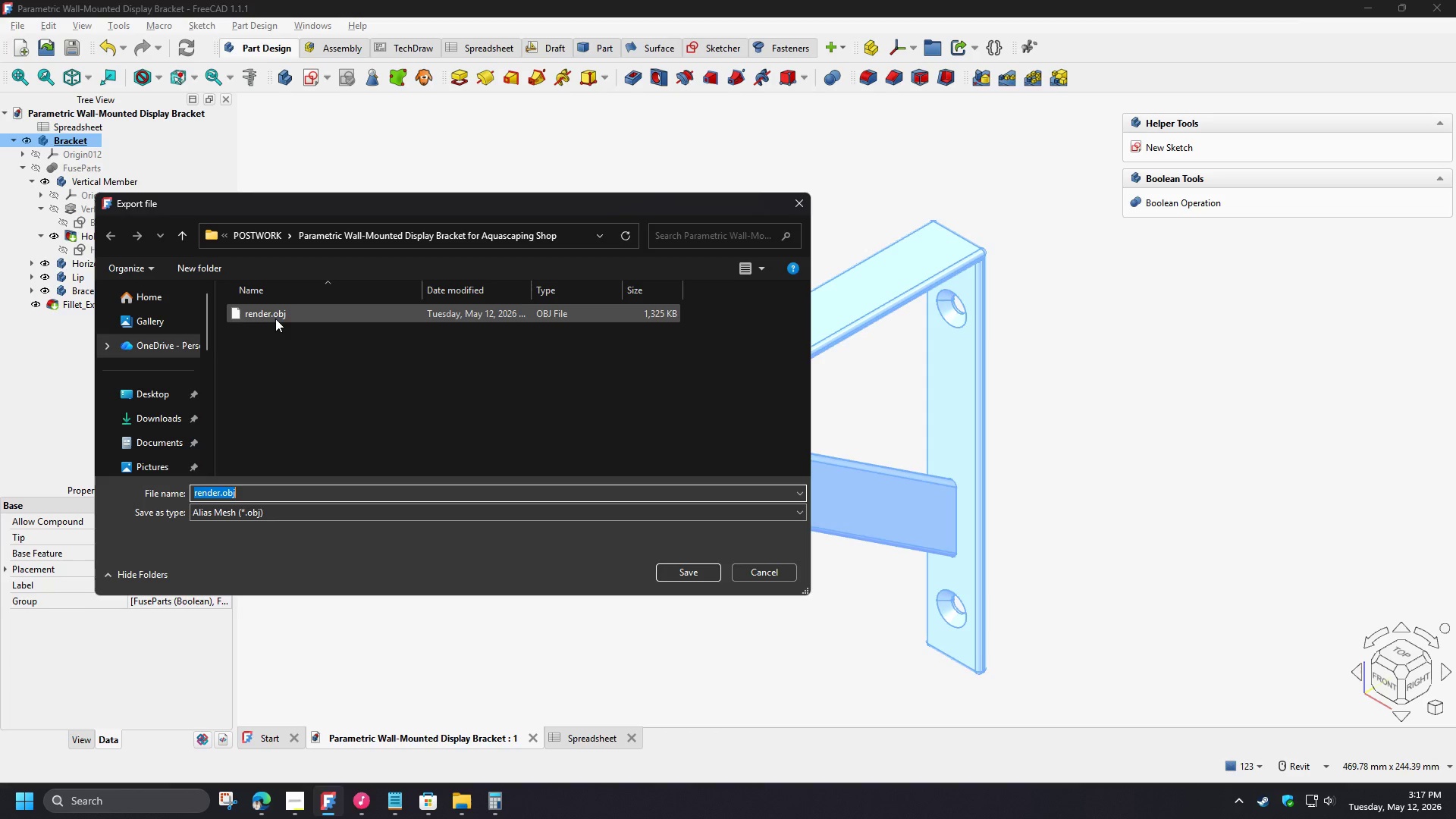 
double_click([275, 318])
 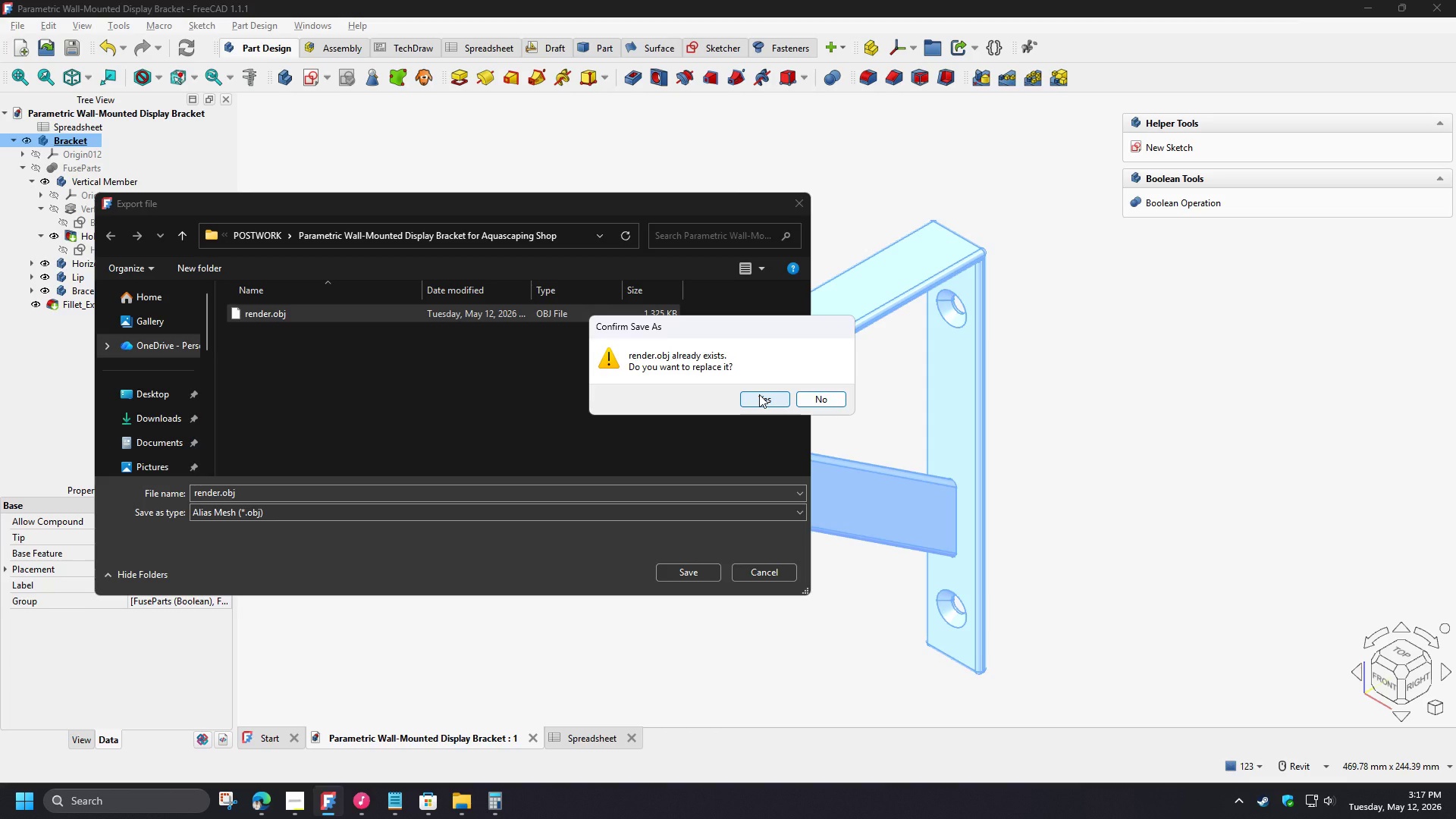 
left_click([759, 394])
 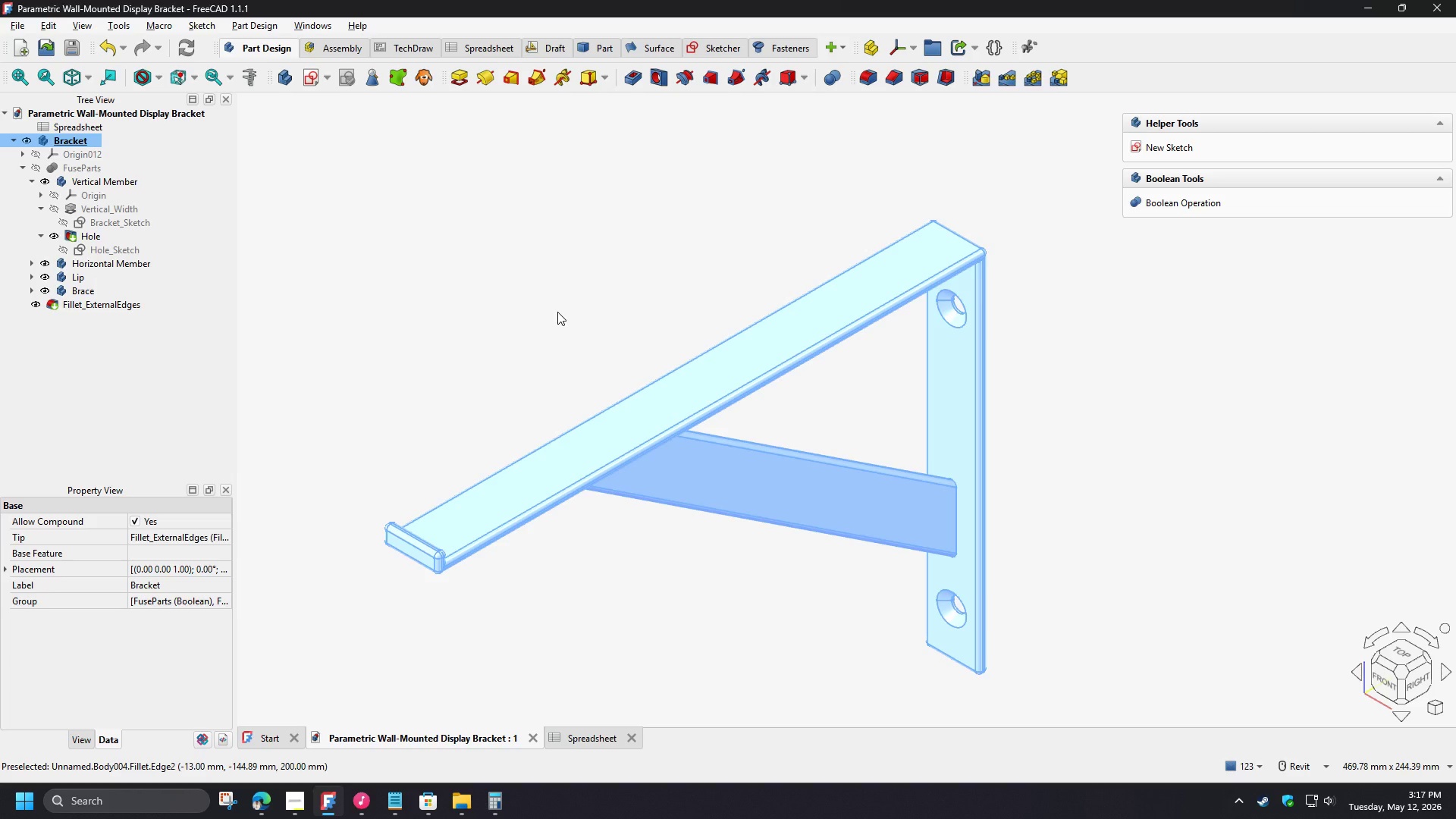 
left_click([557, 312])
 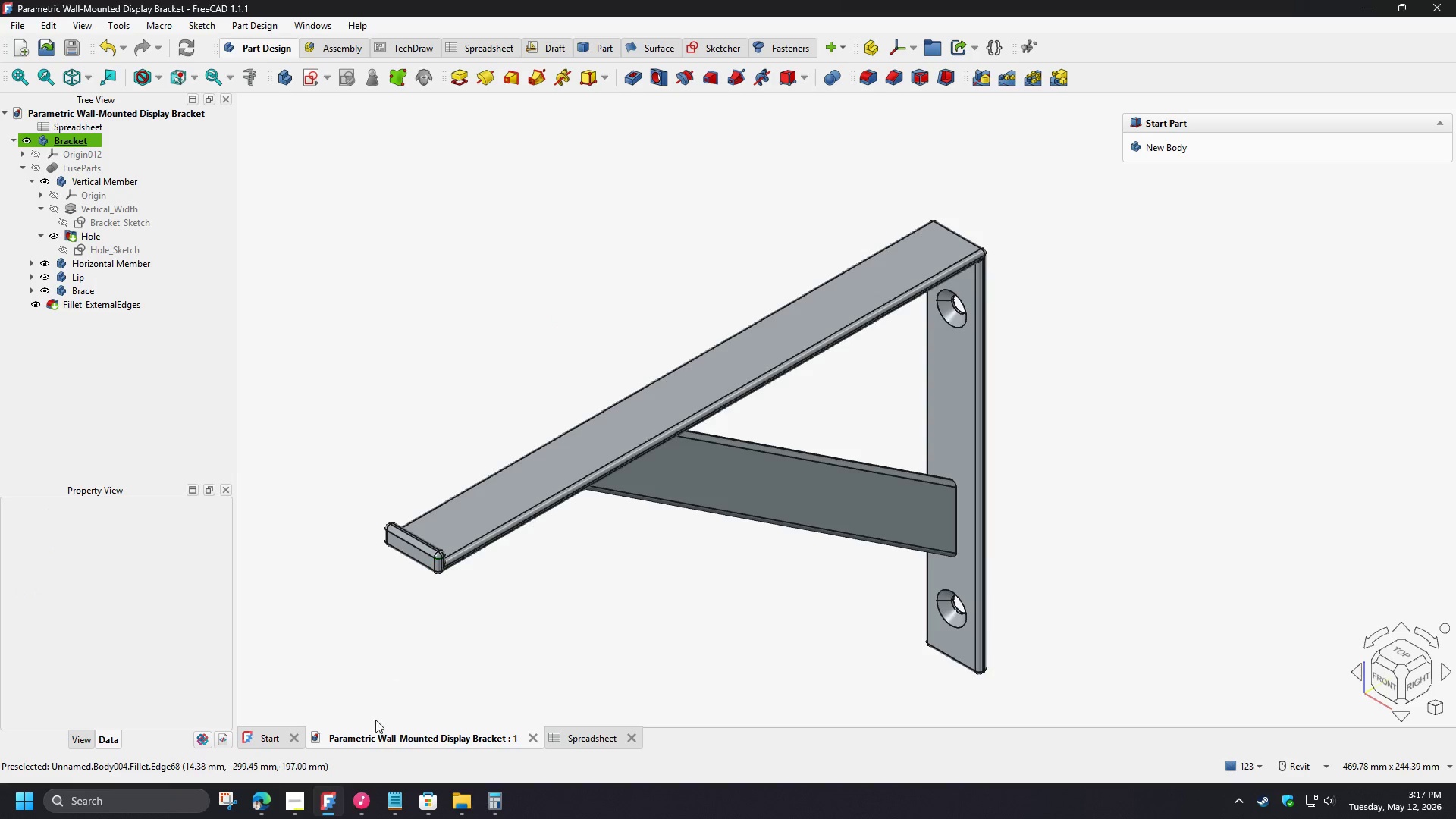 
mouse_move([324, 814])
 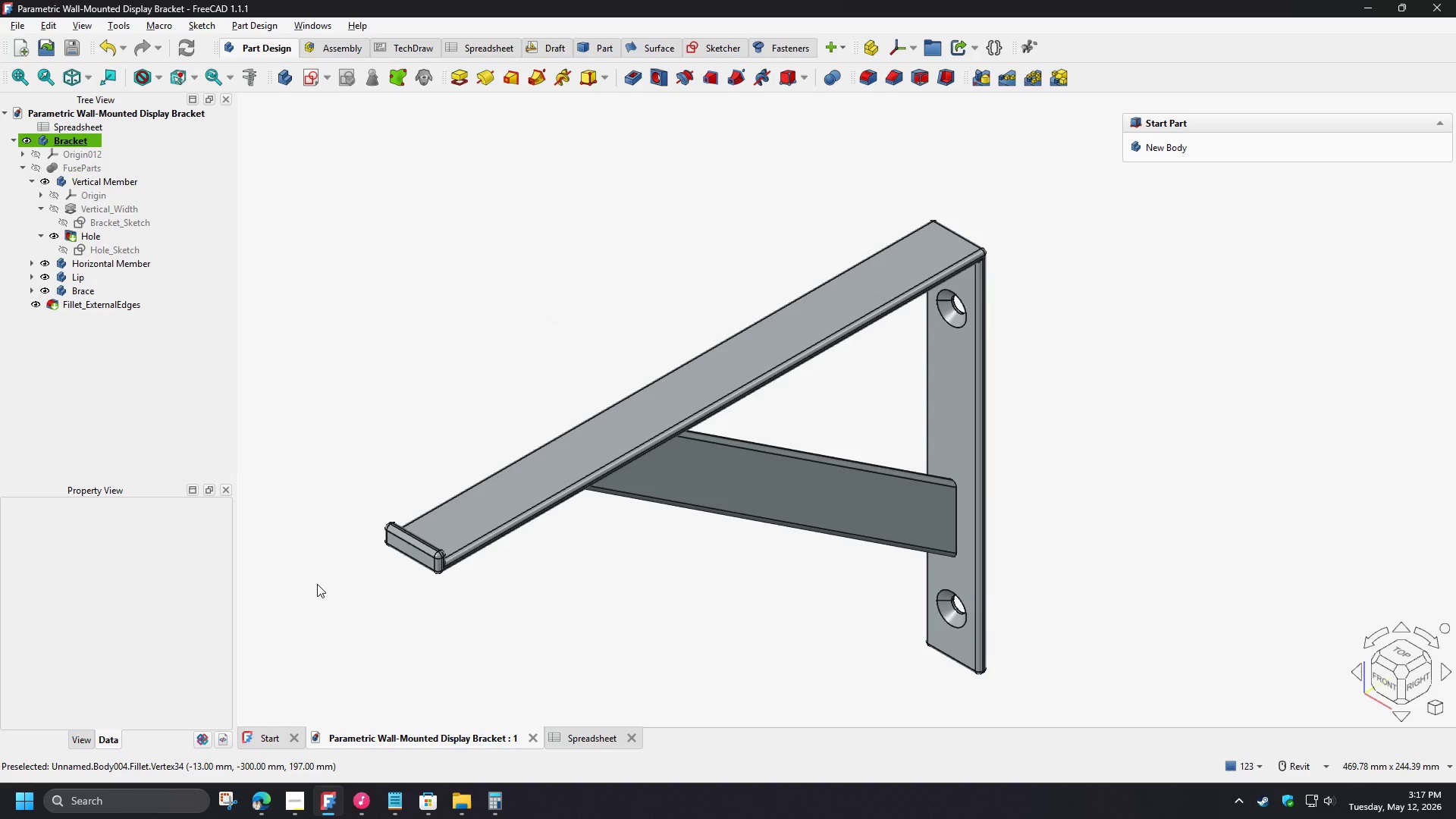 
key(Meta+MetaLeft)
 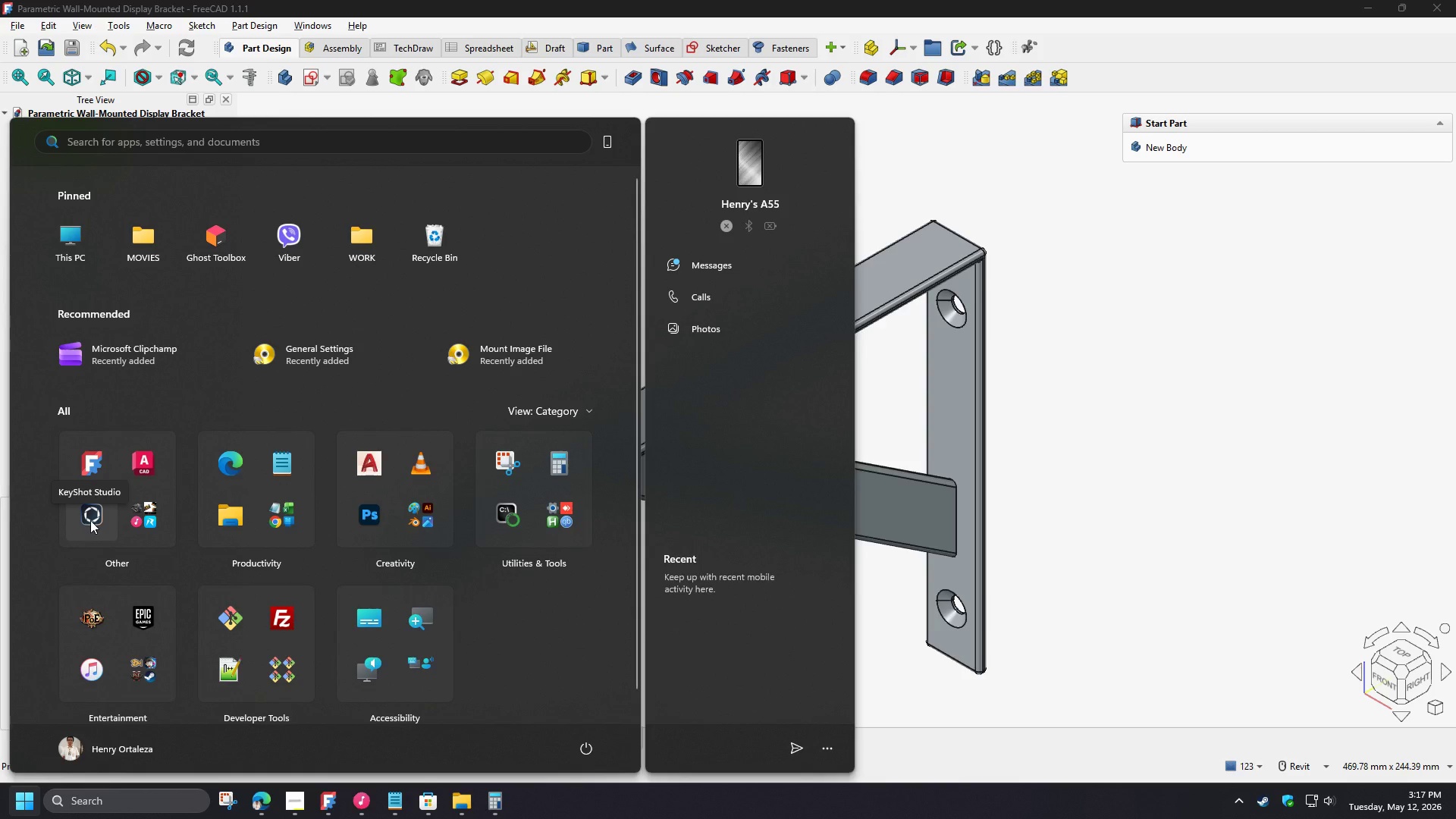 
left_click([90, 520])
 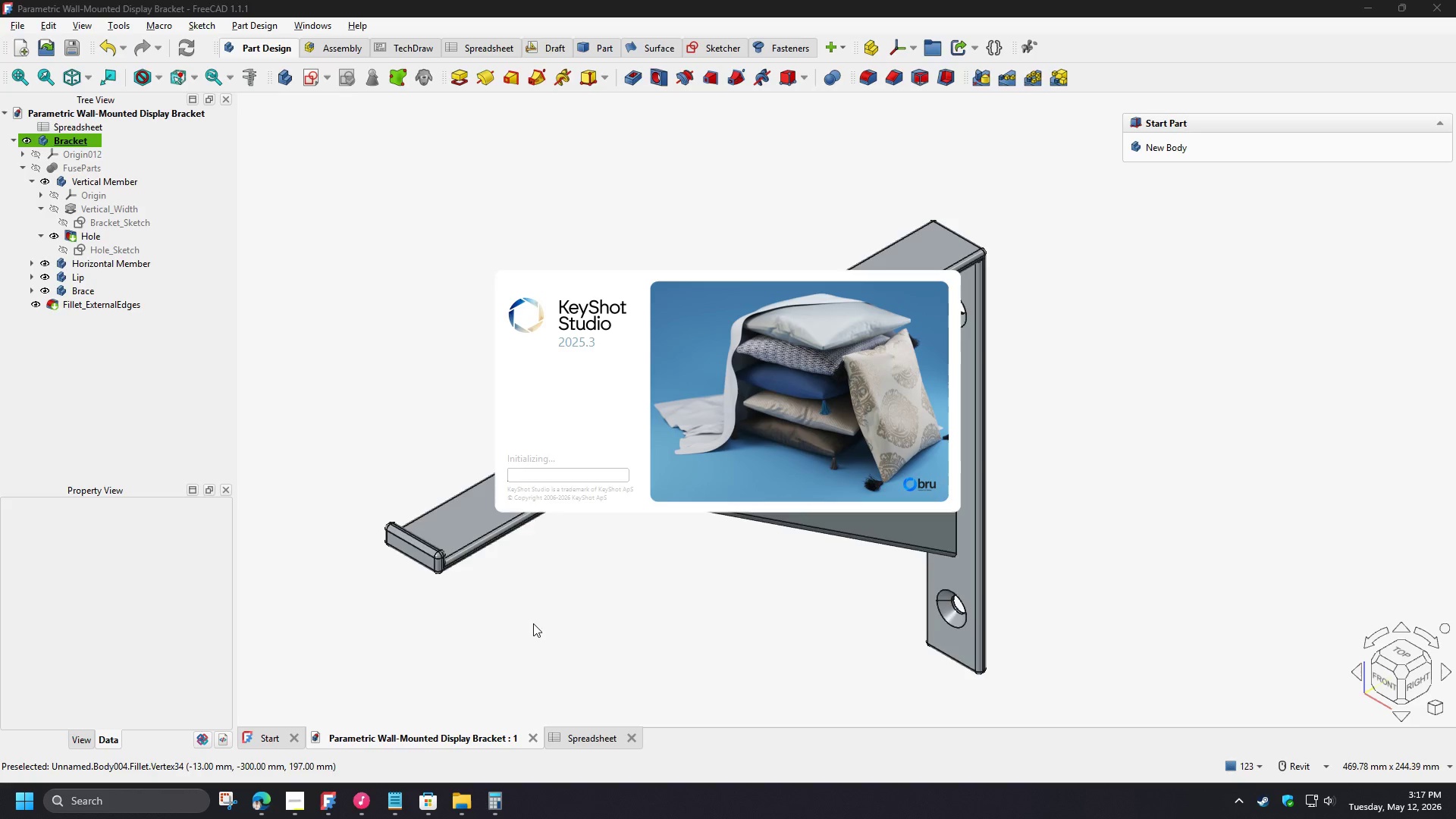 
wait(9.31)
 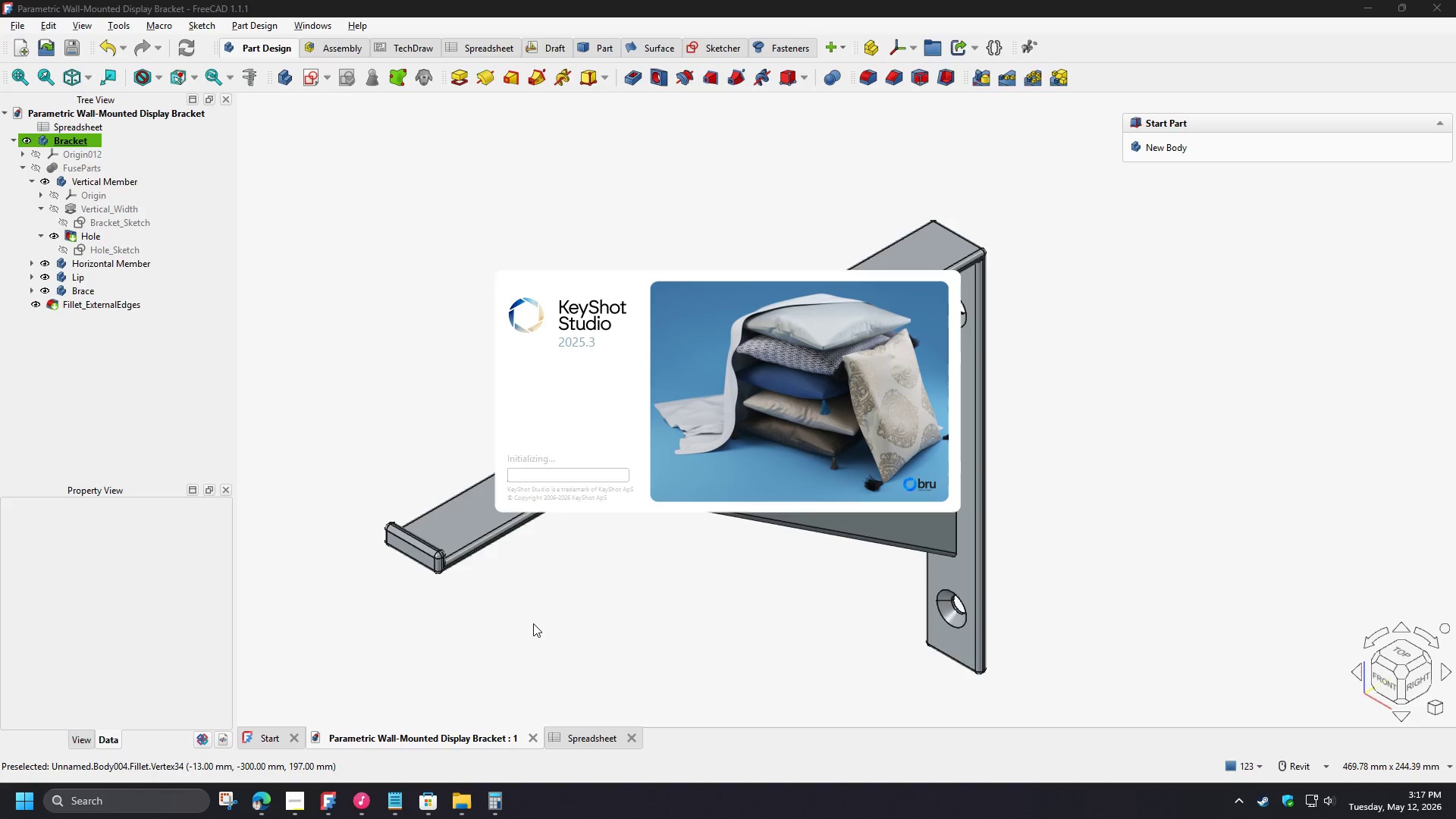 
left_click([970, 216])
 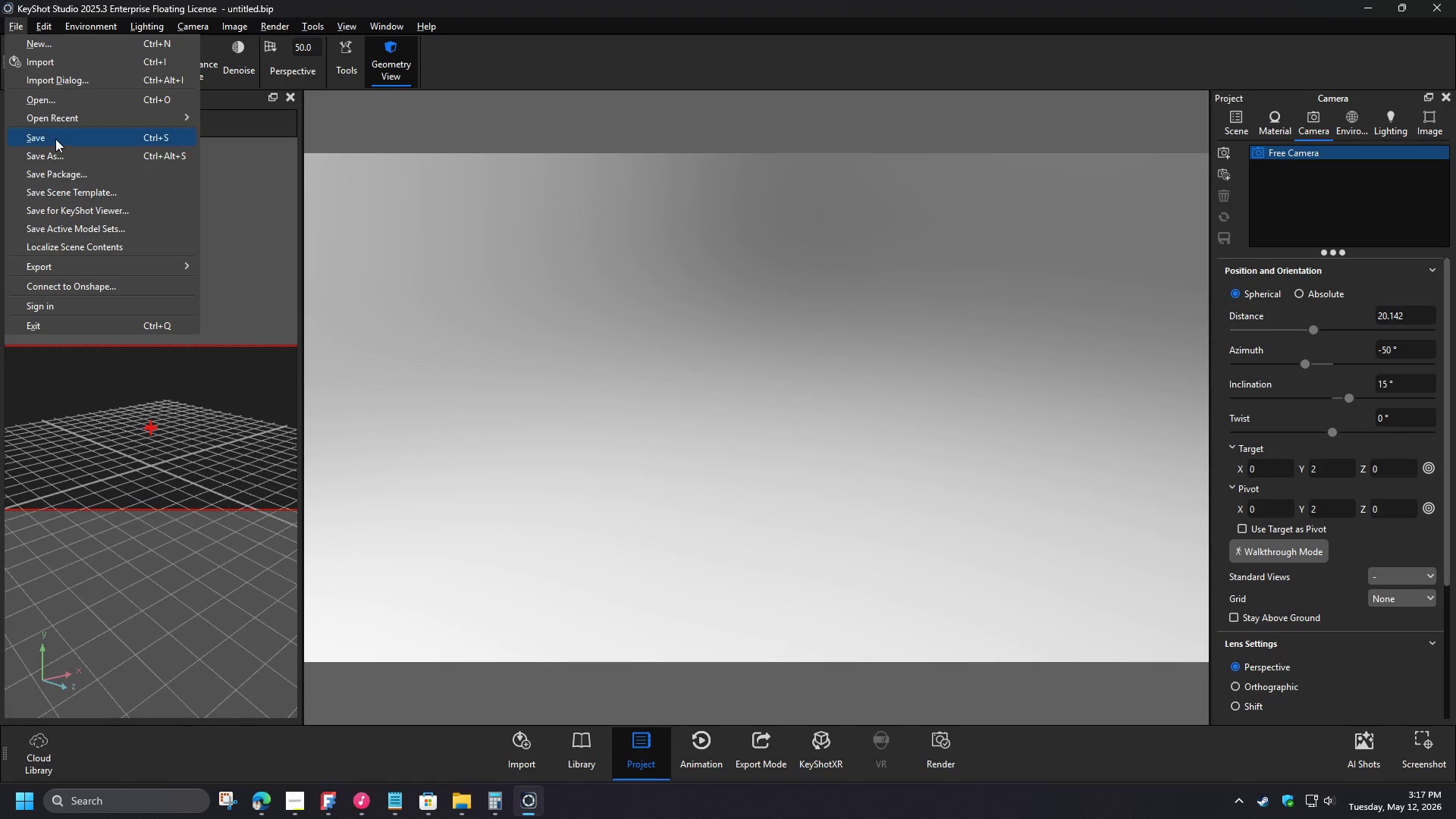 
left_click([49, 104])
 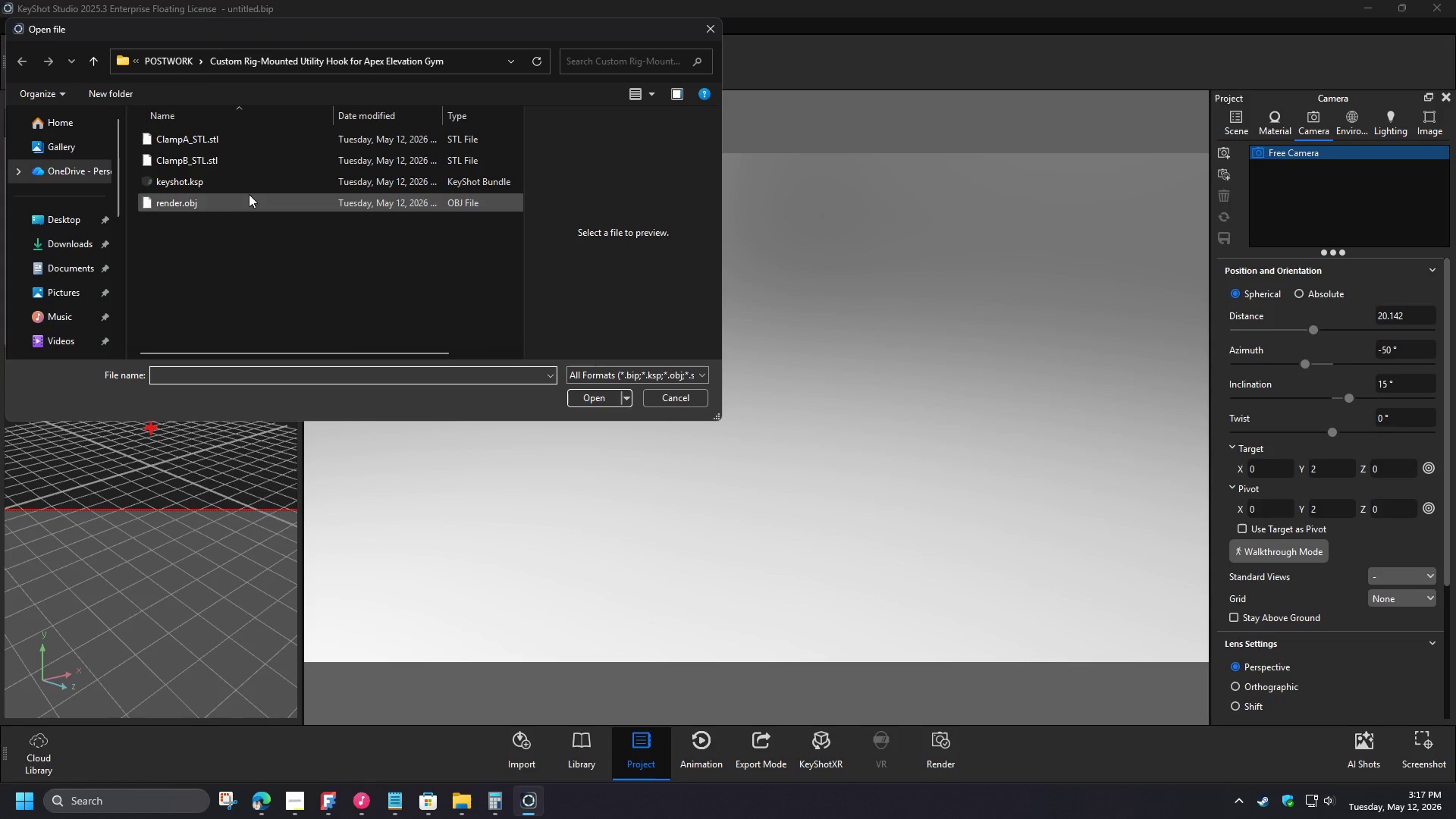 
left_click([167, 67])
 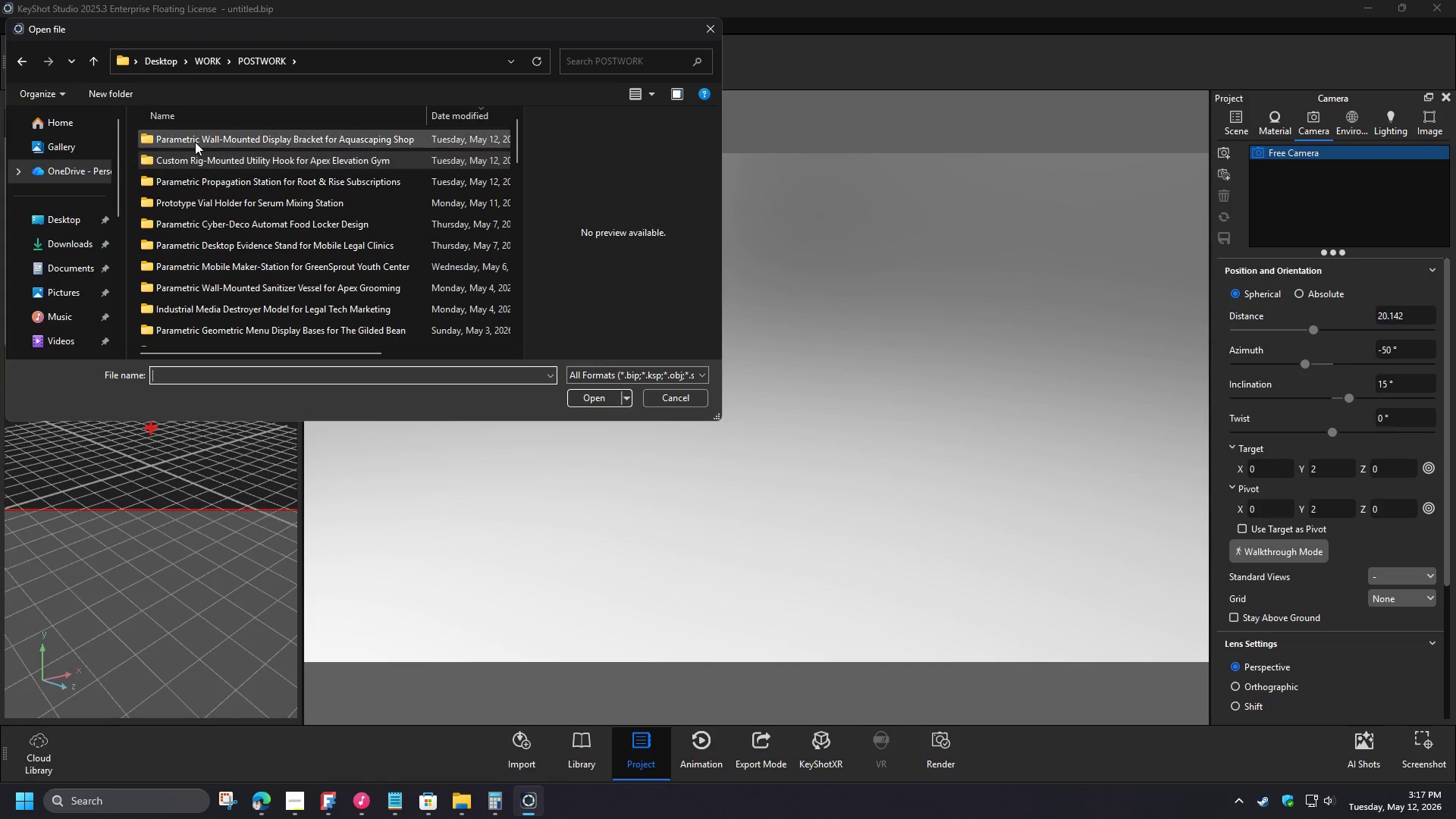 
double_click([195, 142])
 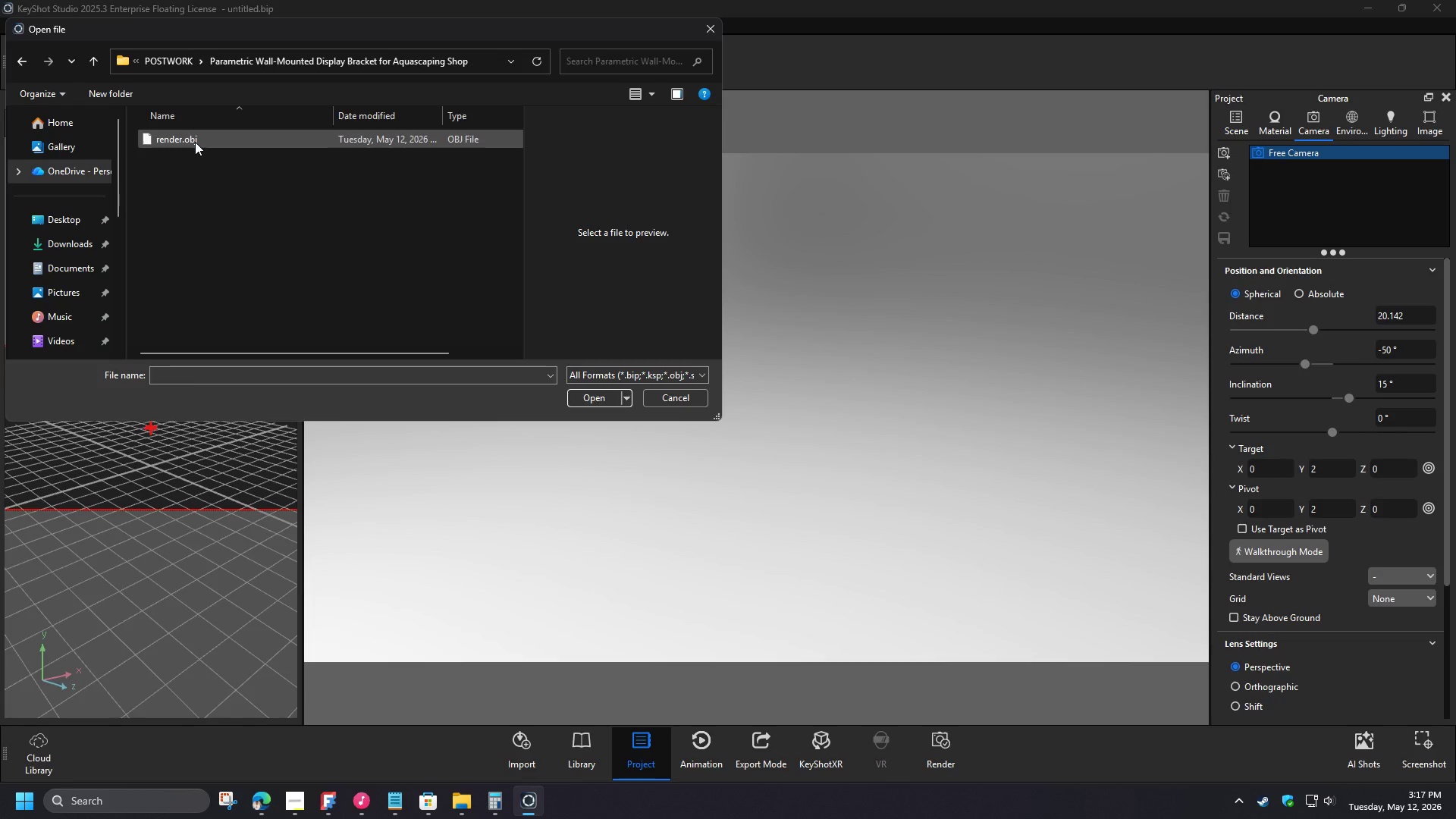 
double_click([195, 142])
 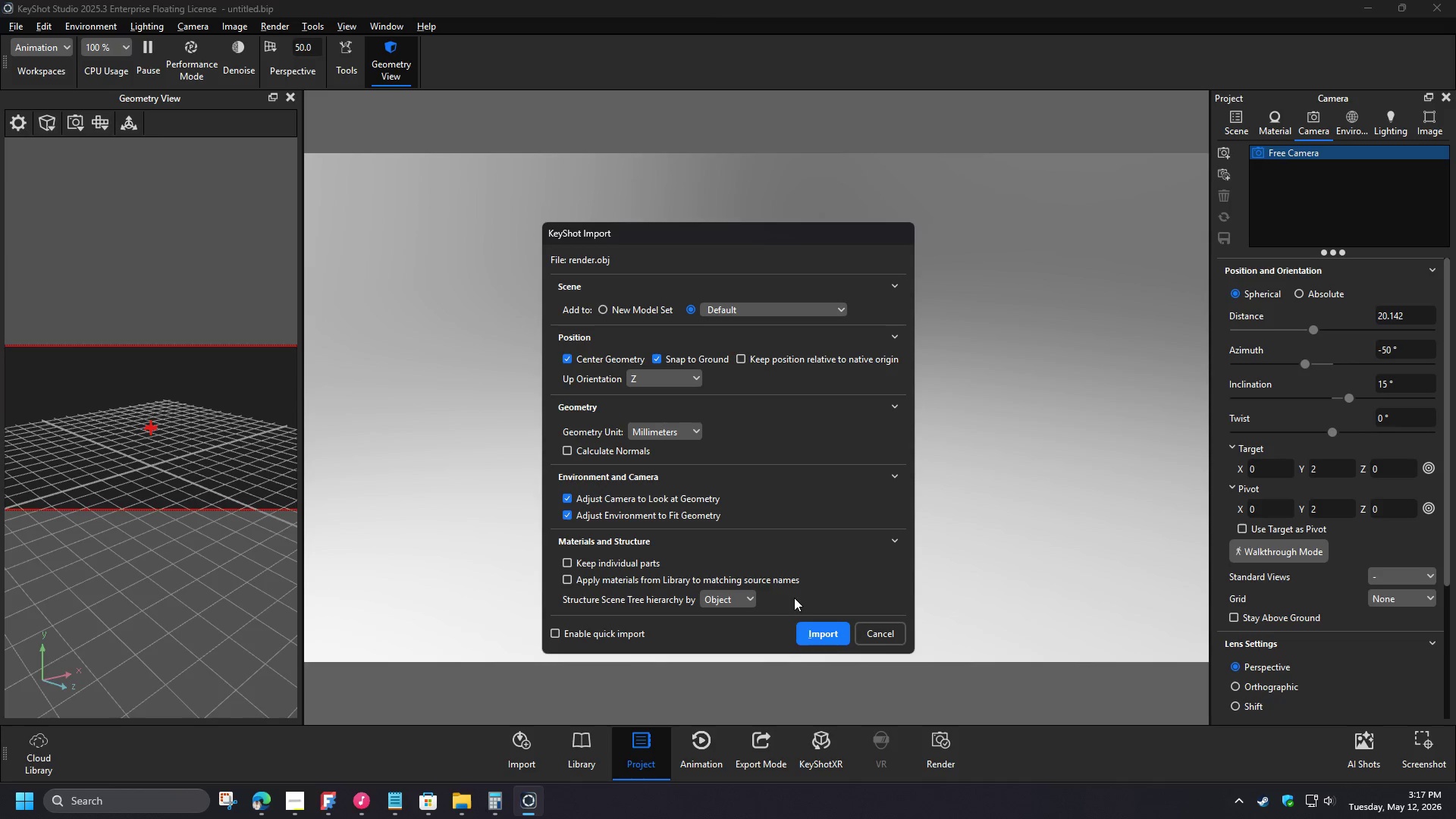 
left_click([812, 632])
 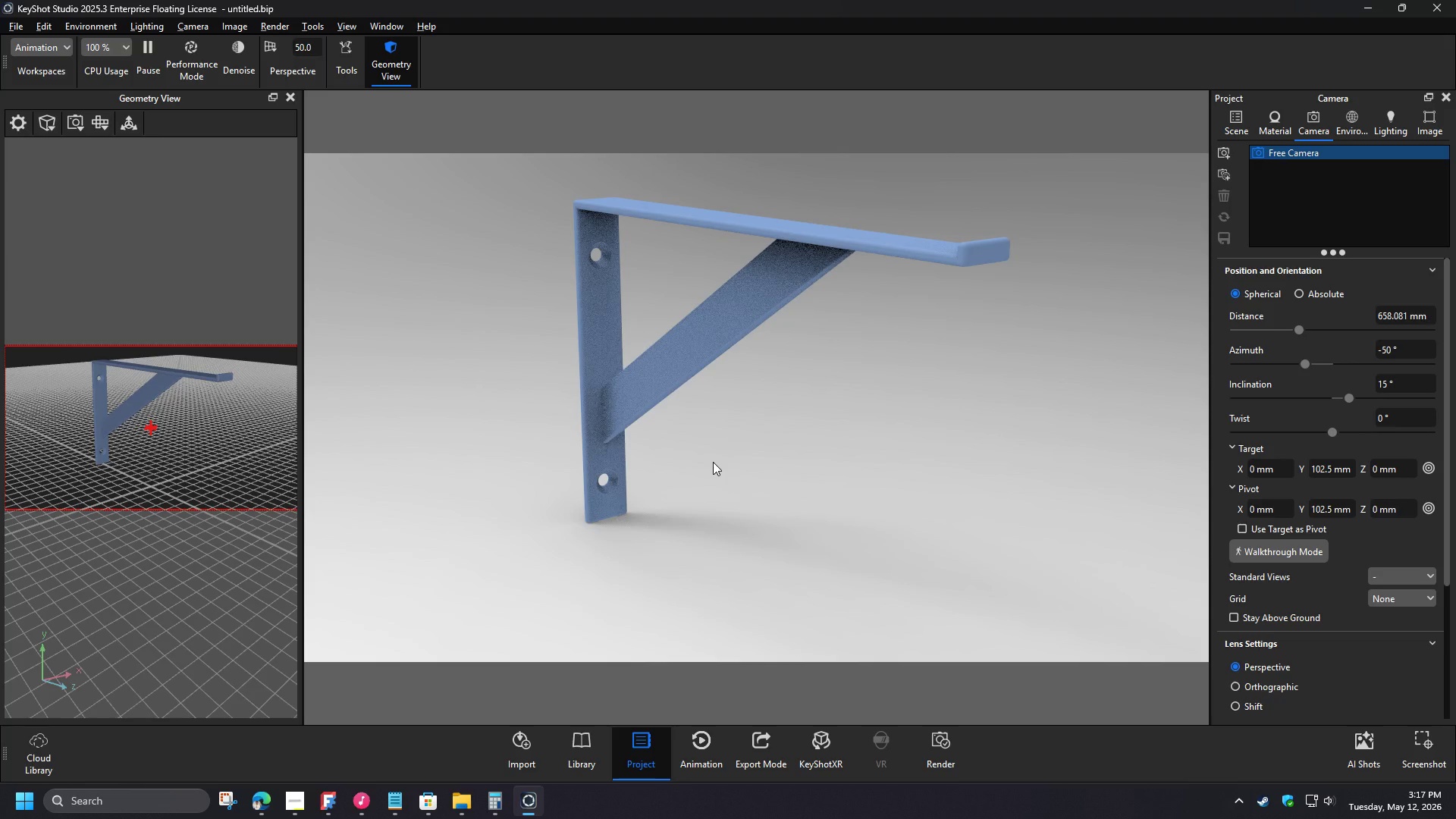 
key(M)
 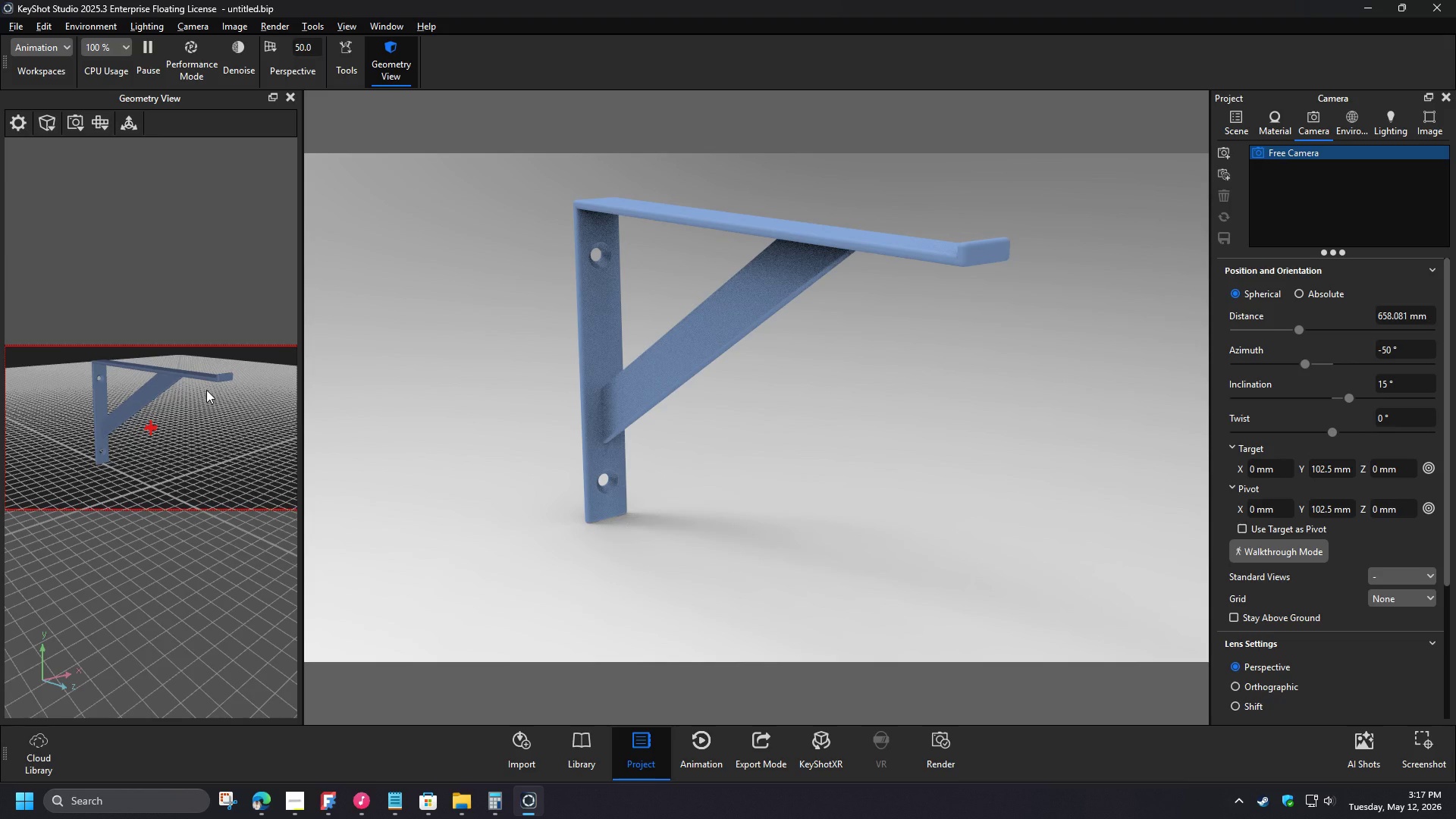 
key(O)
 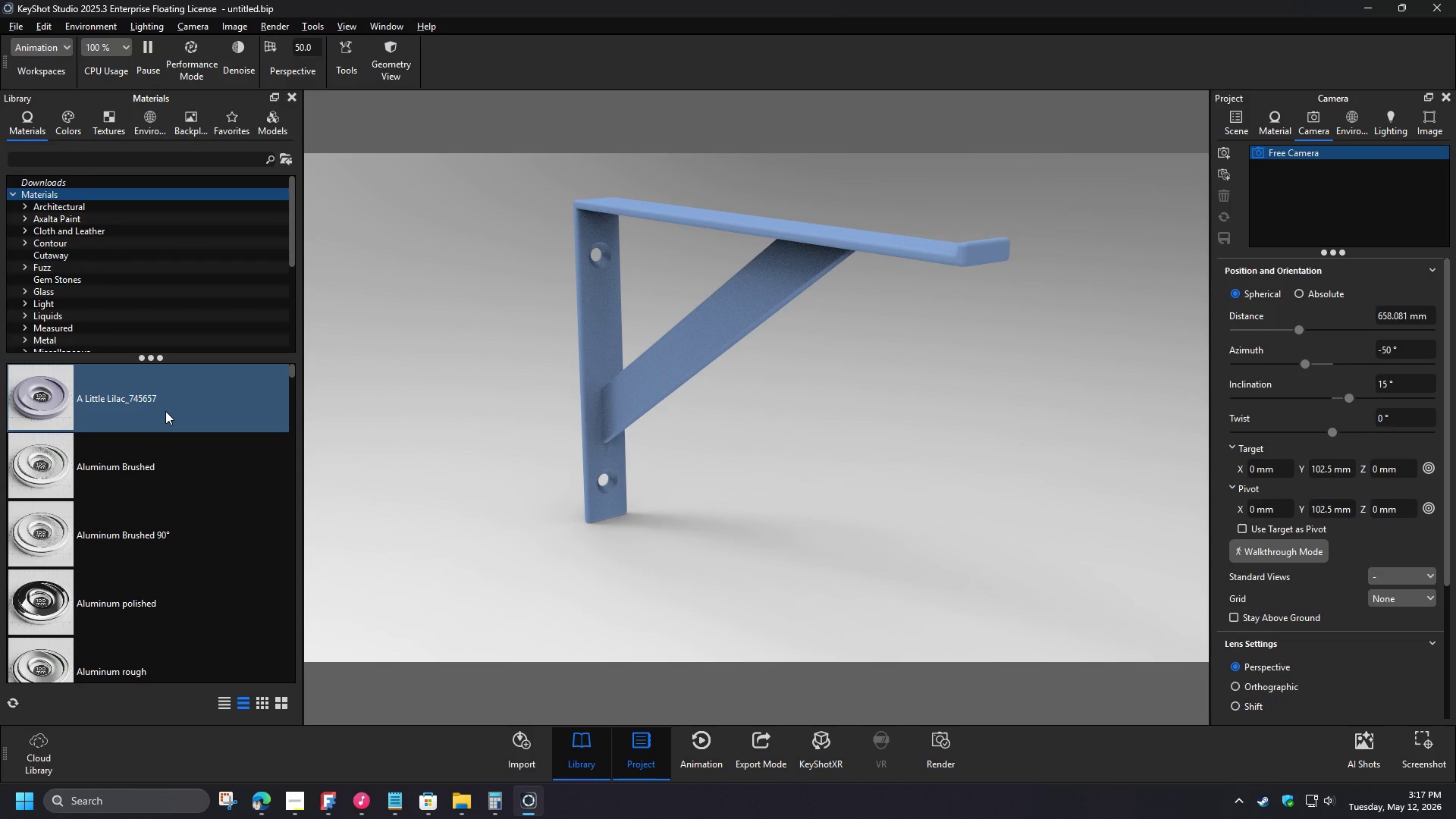 
left_click([20, 334])
 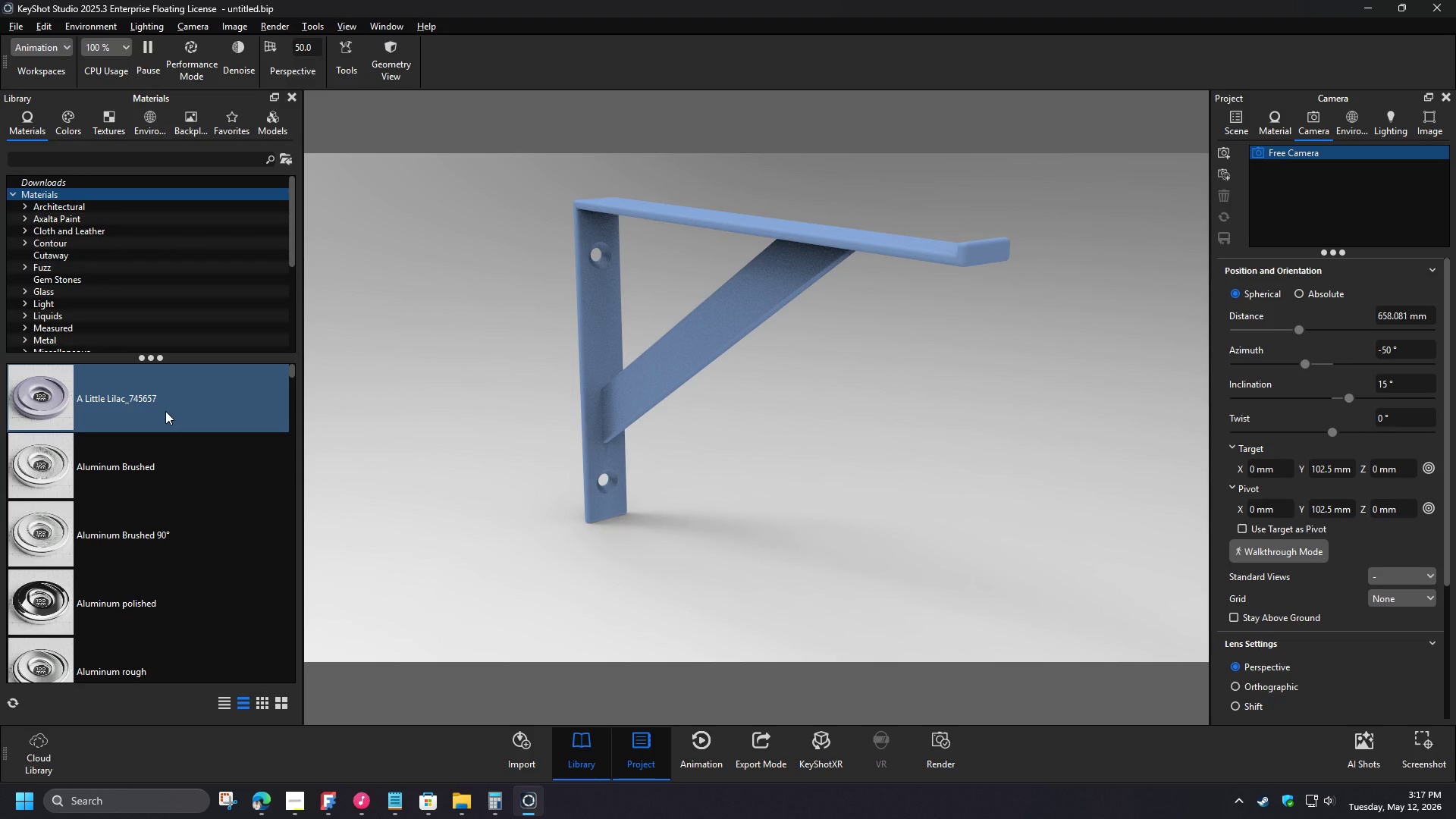 
wait(5.48)
 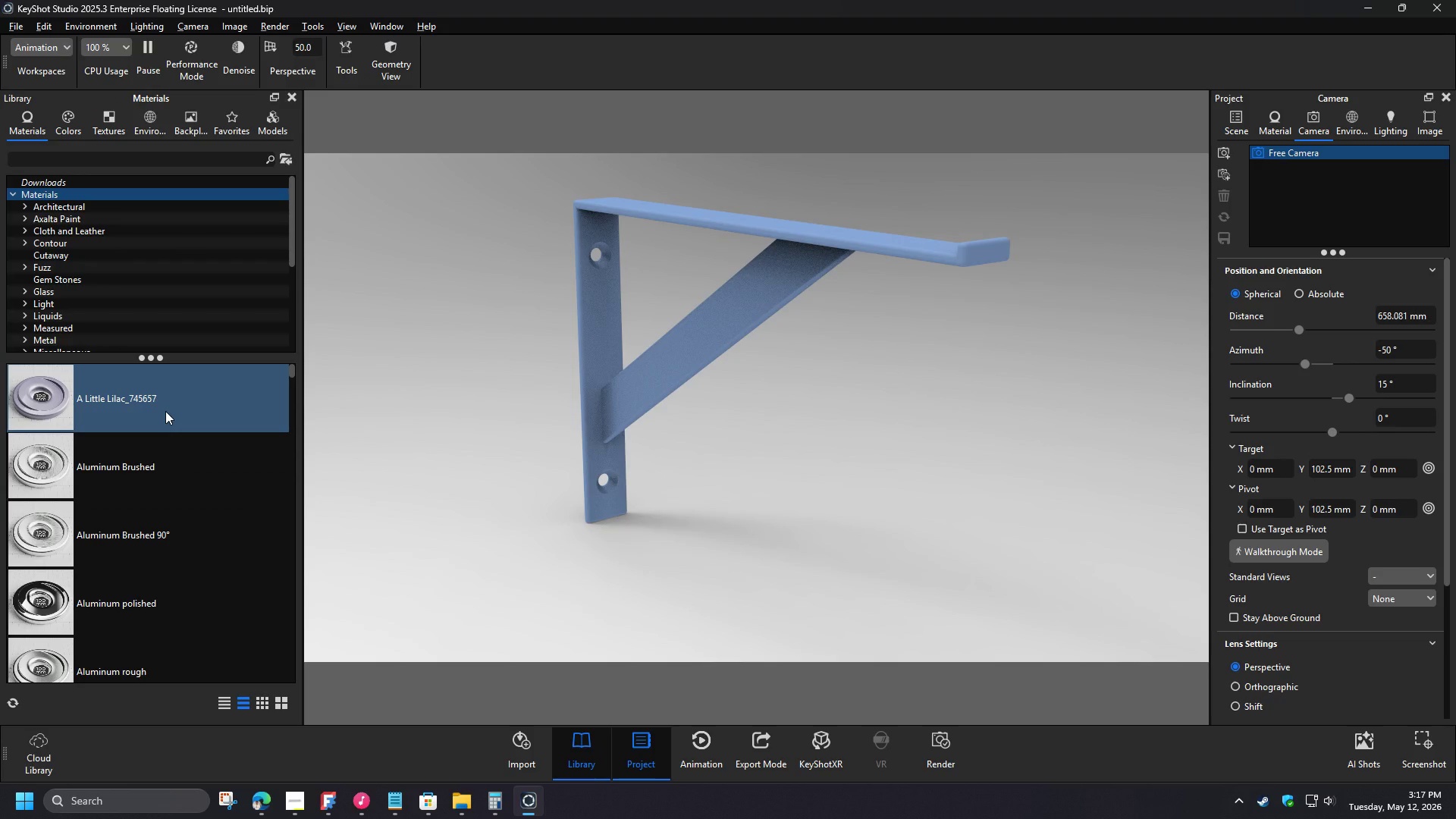 
left_click([365, 808])
 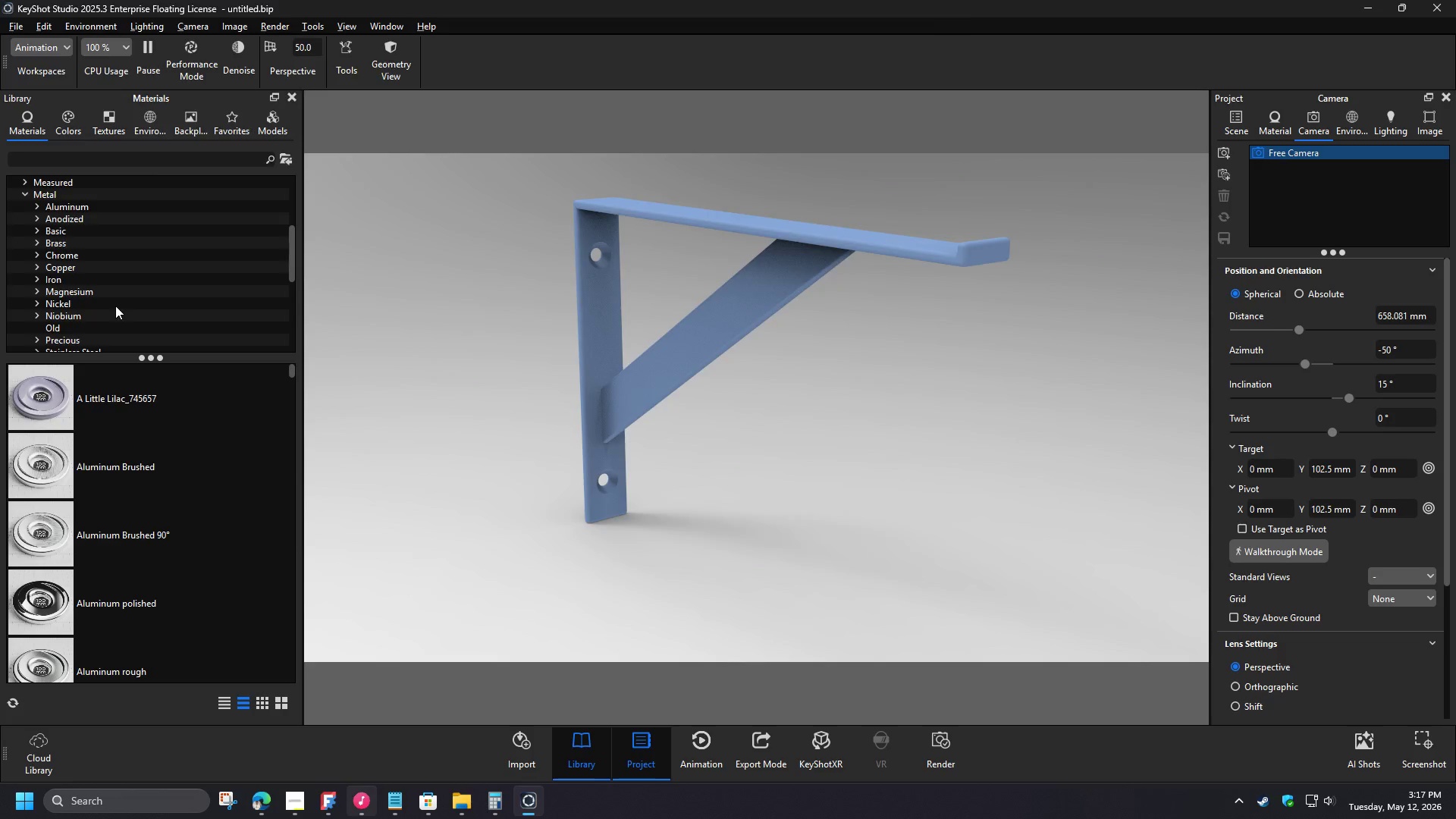 
scroll: coordinate [115, 306], scroll_direction: down, amount: 4.0
 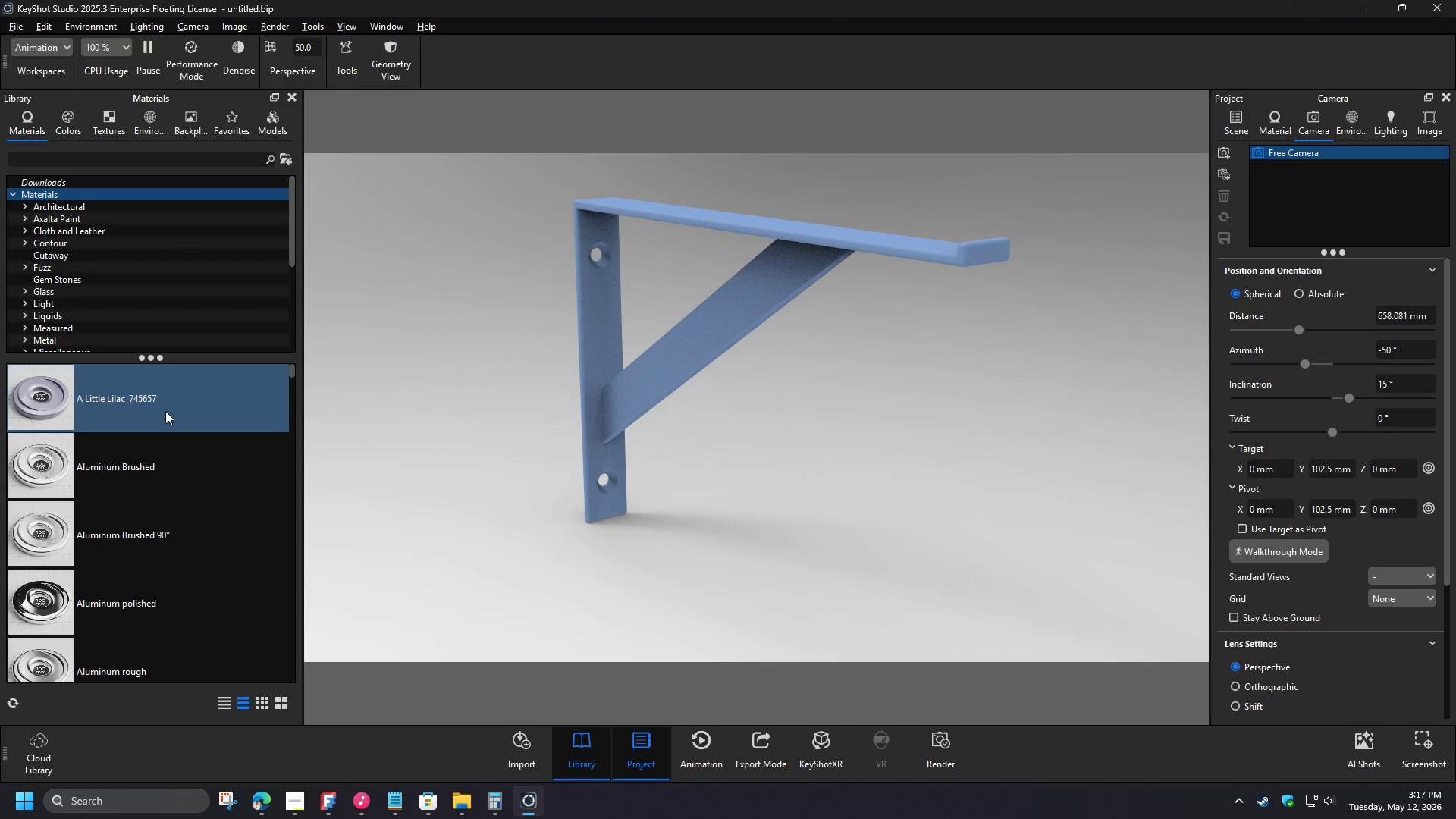 
left_click([918, 524])
 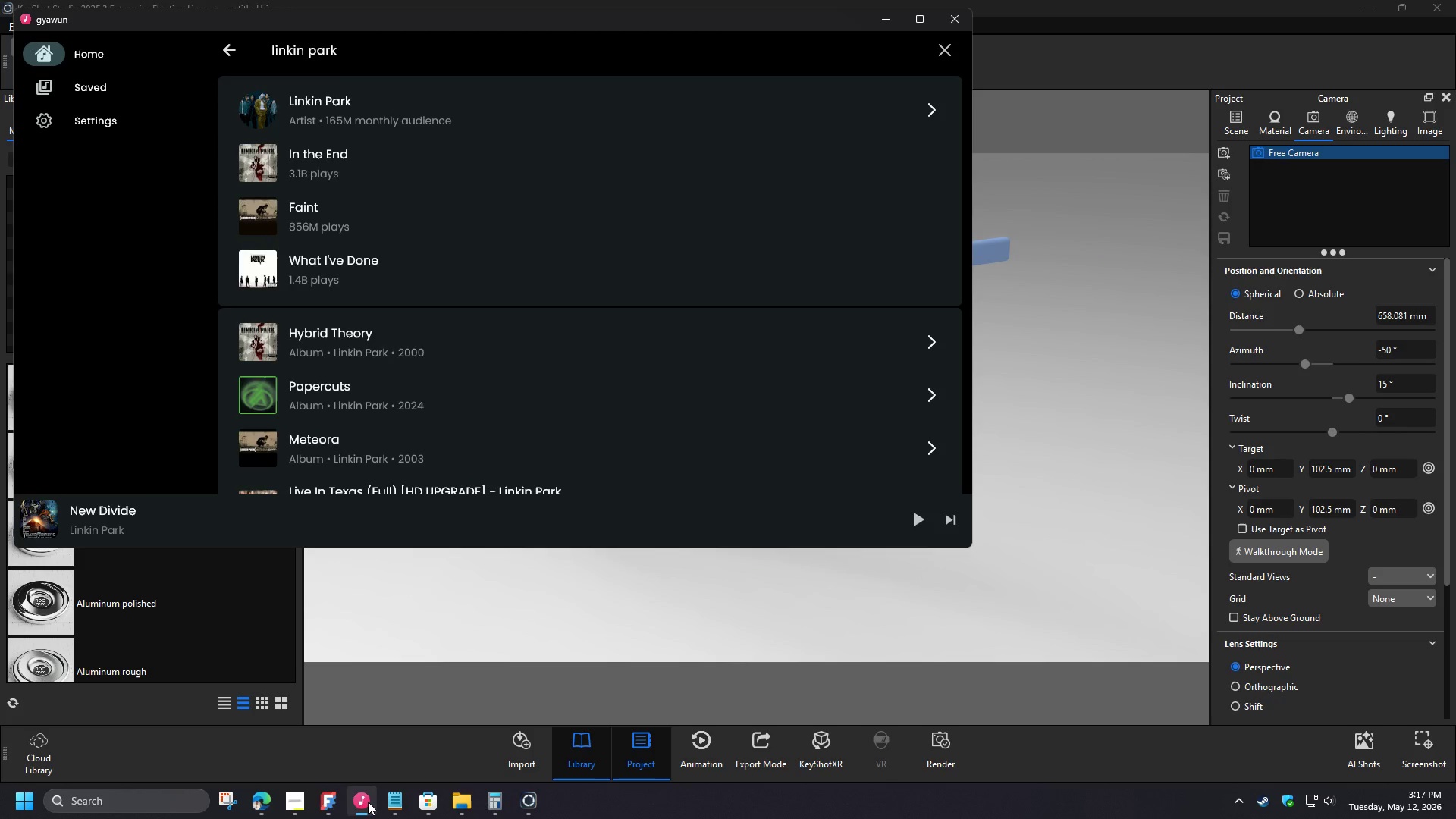 
left_click([368, 802])
 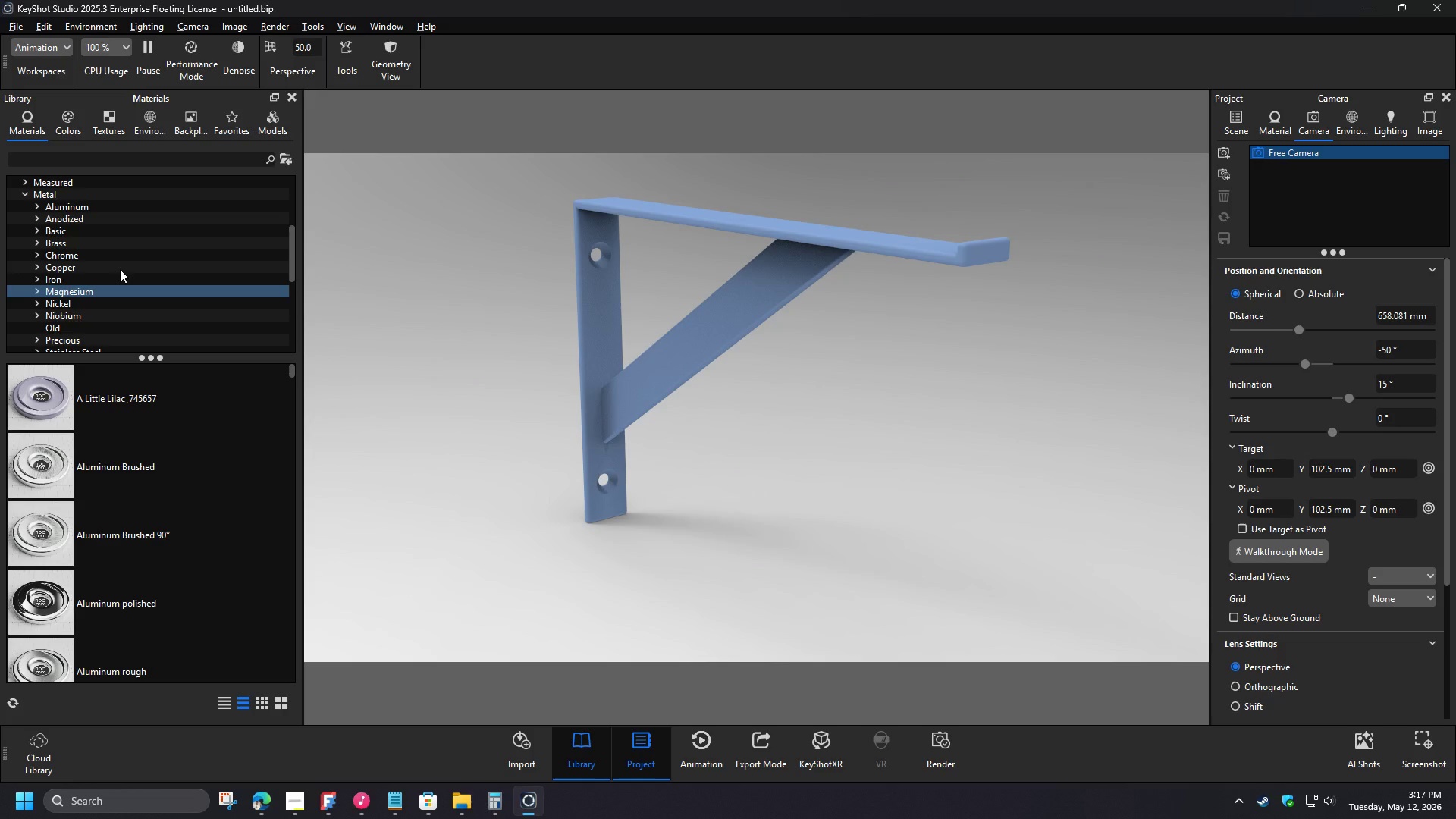 
wait(6.22)
 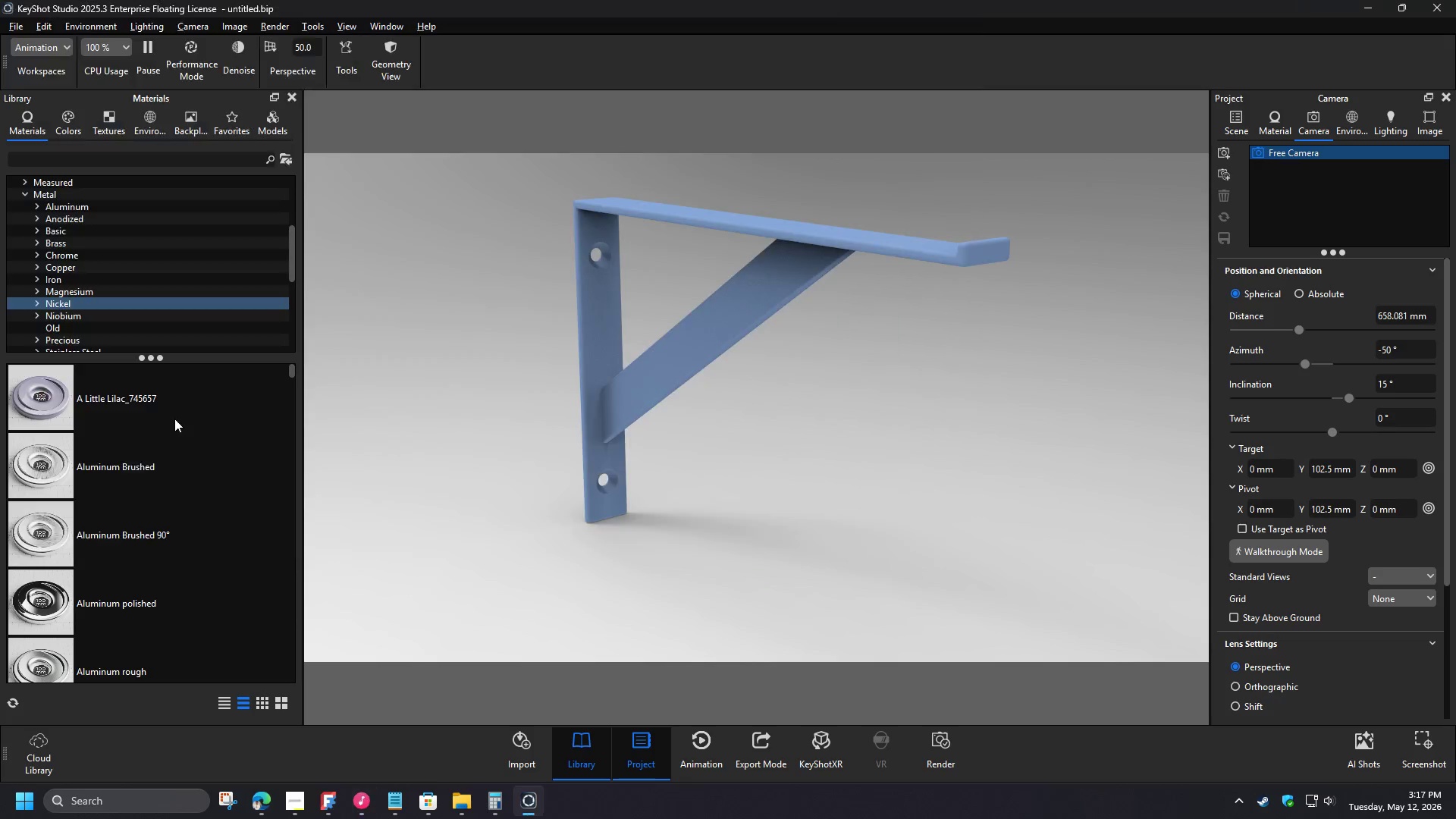 
left_click([39, 209])
 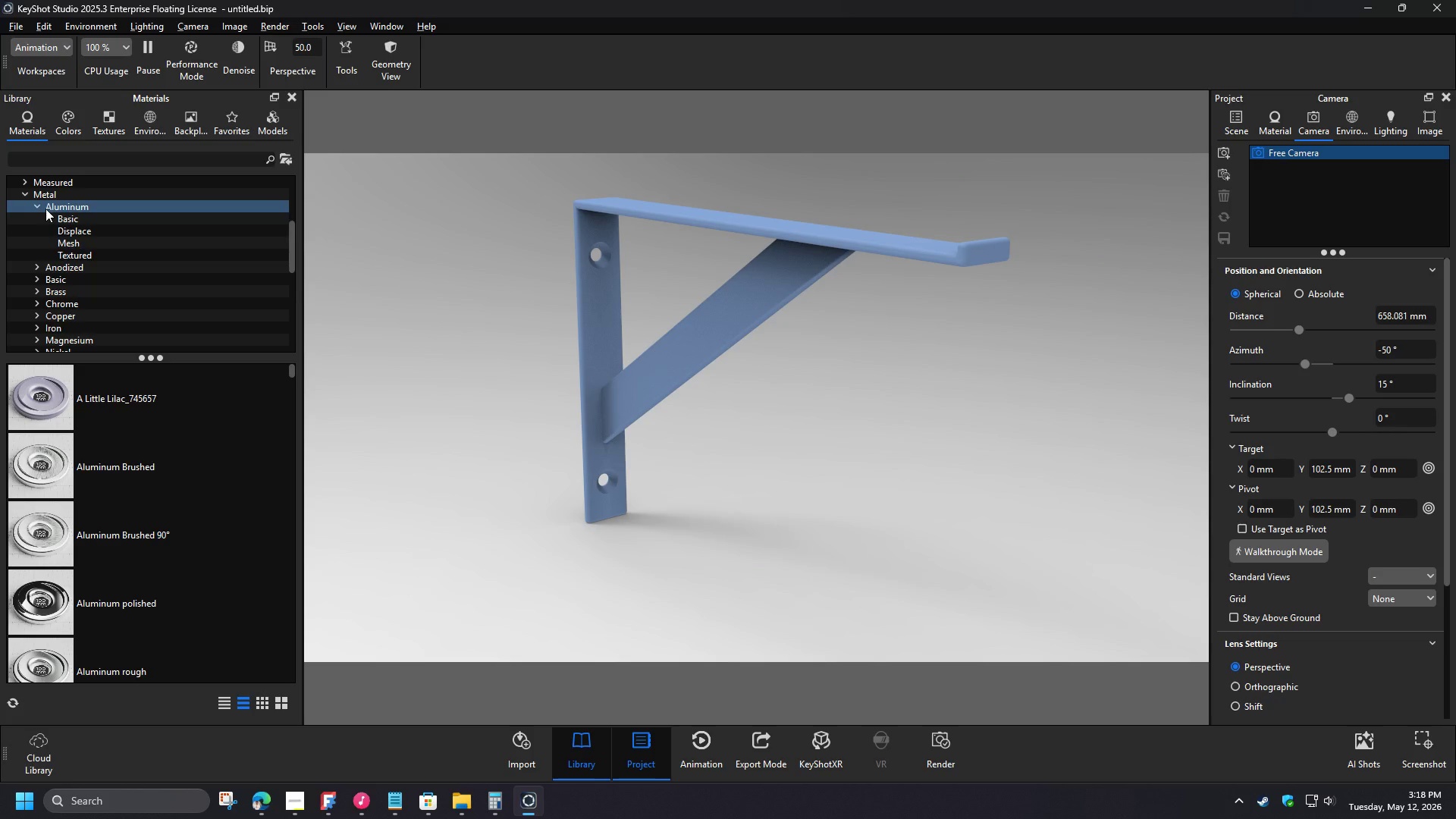 
left_click([74, 221])
 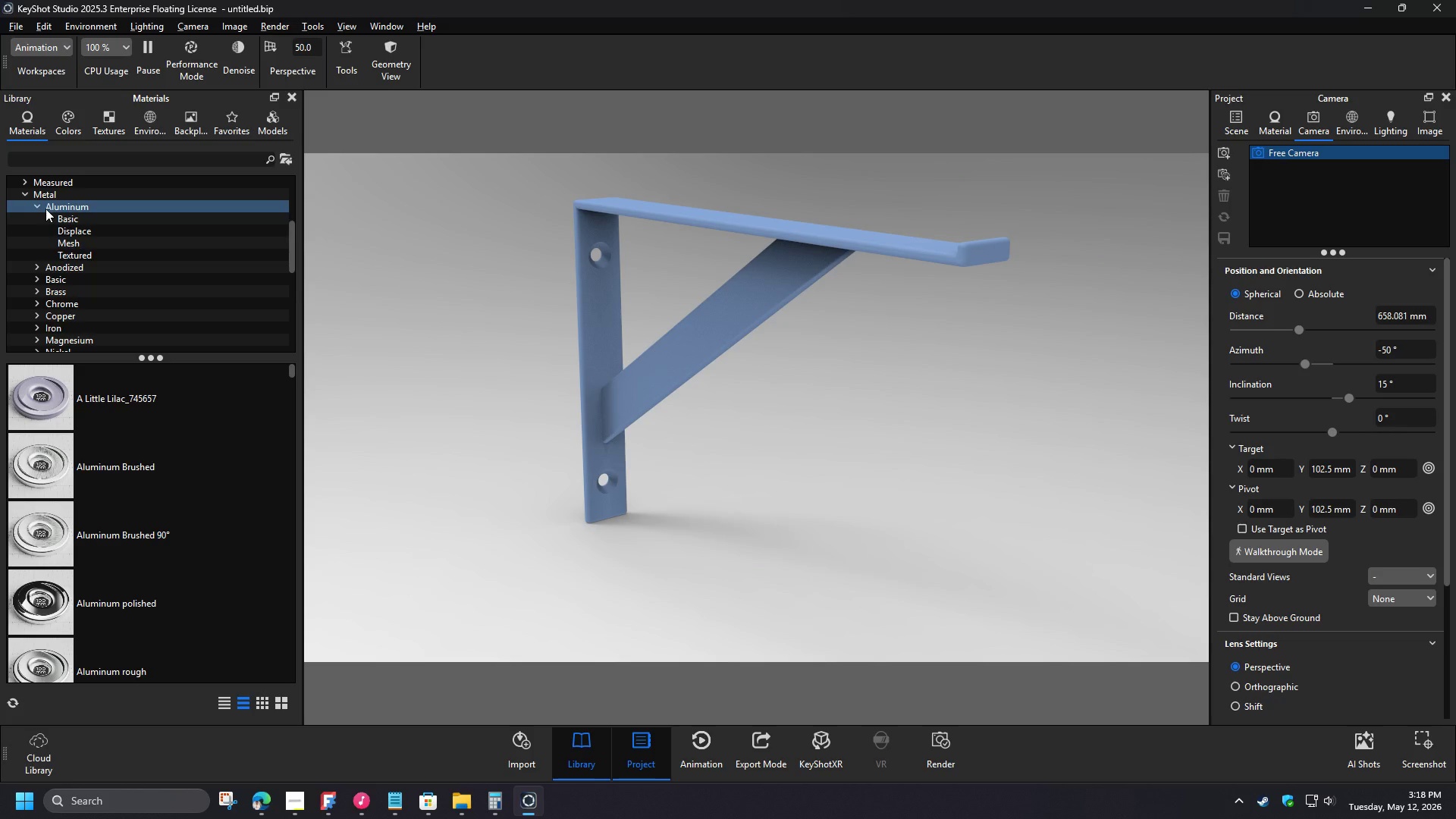 
wait(5.42)
 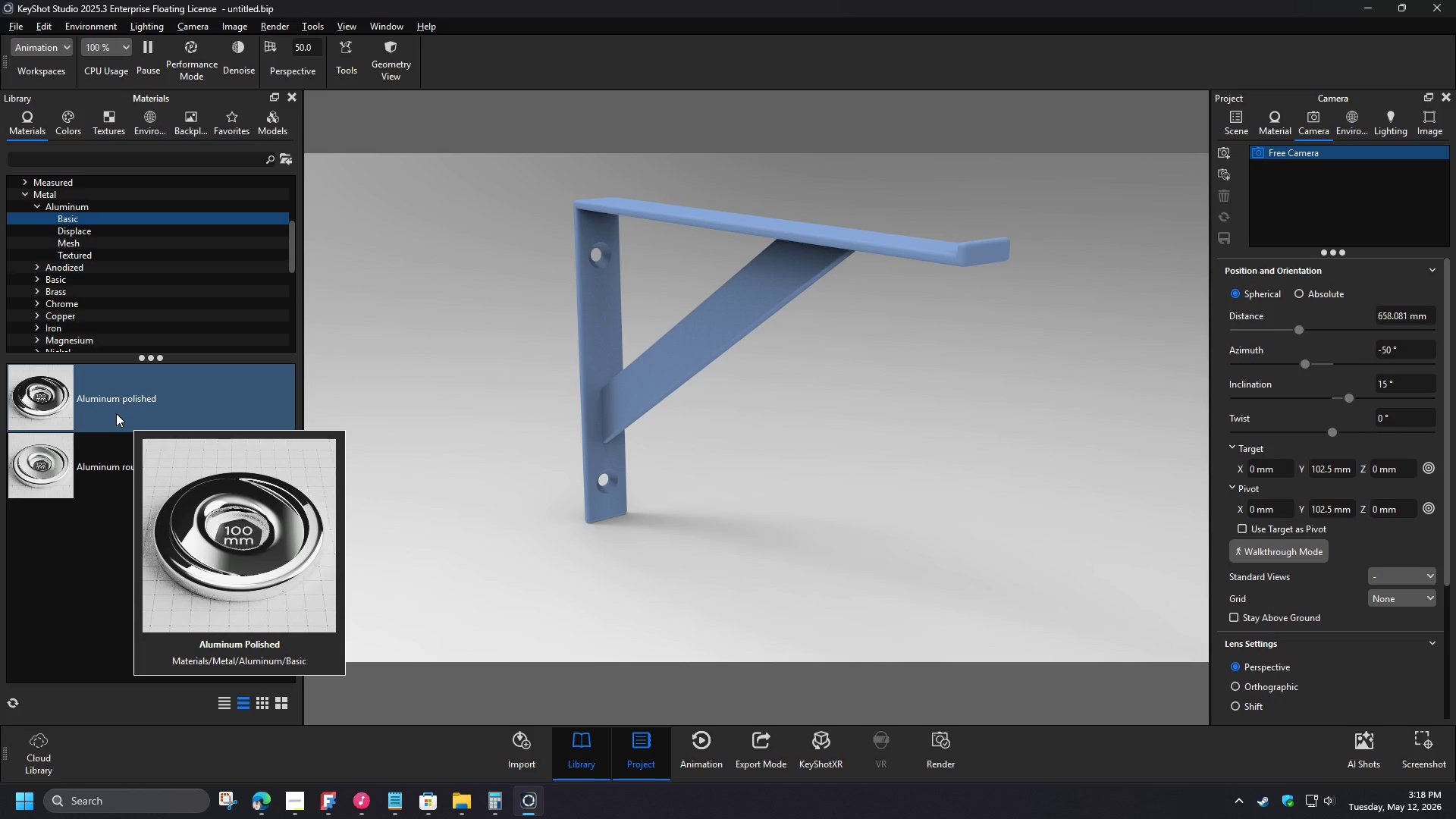 
left_click([265, 811])
 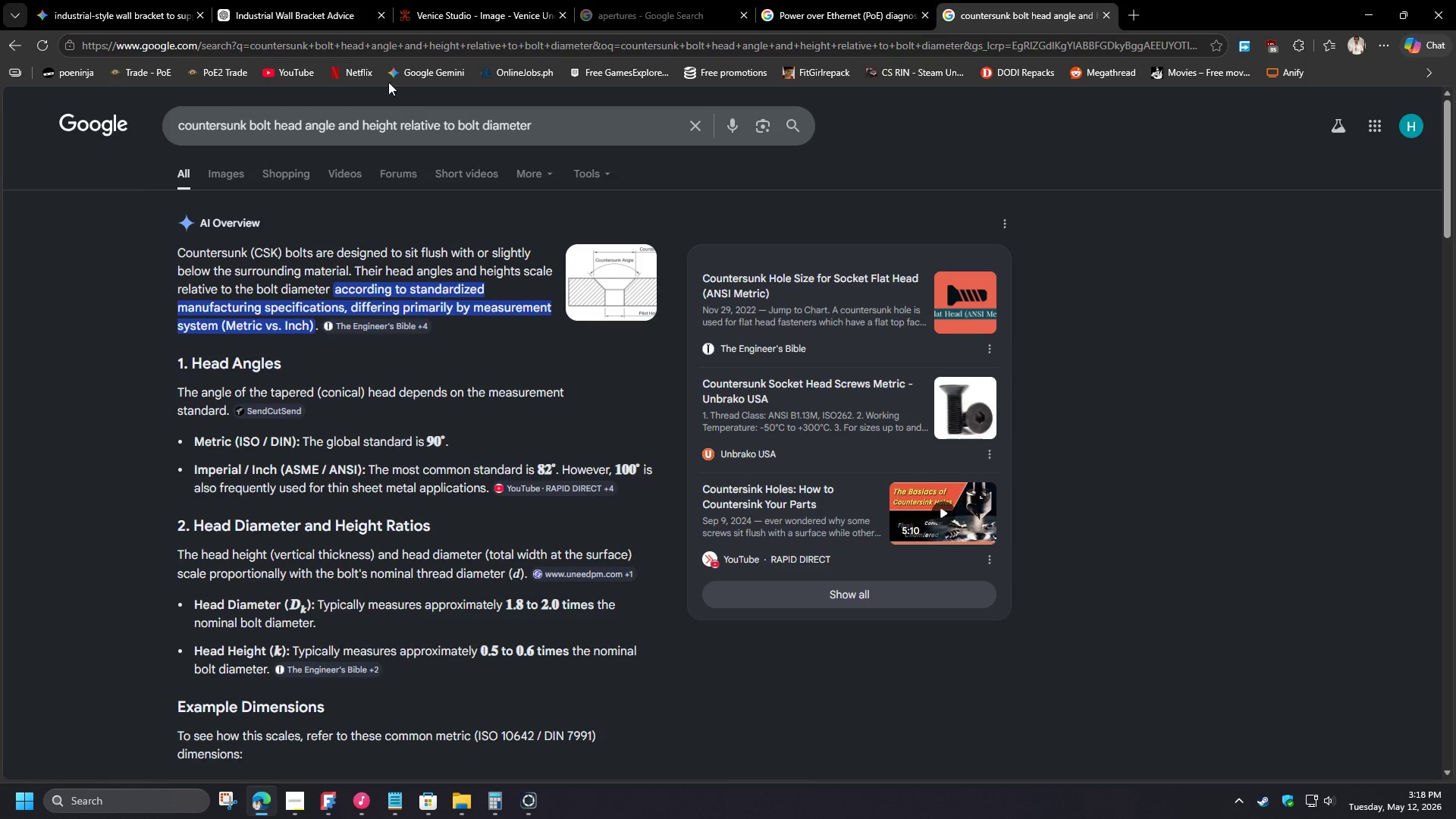 
mouse_move([132, 435])
 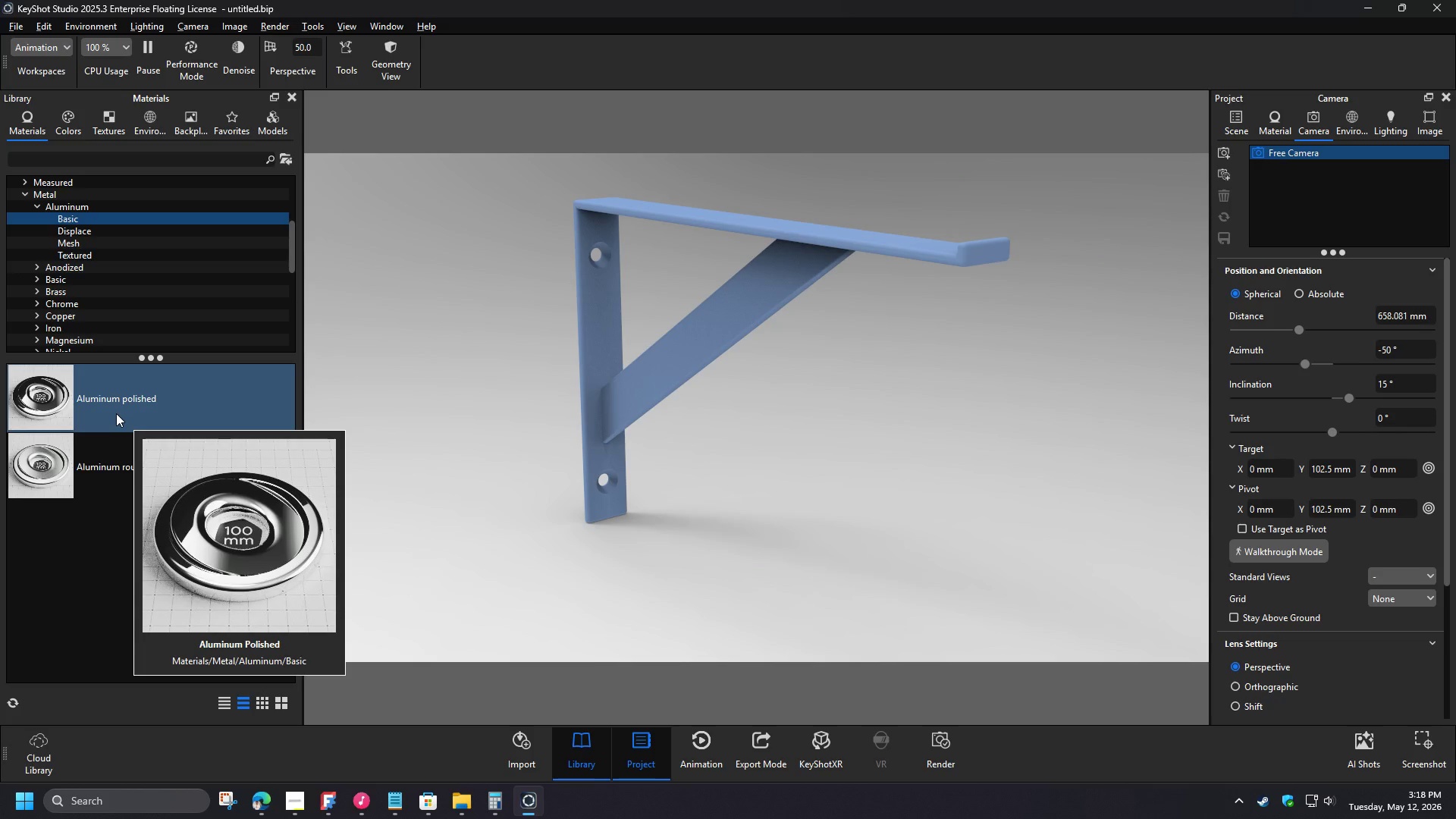 
left_click([452, 0])
 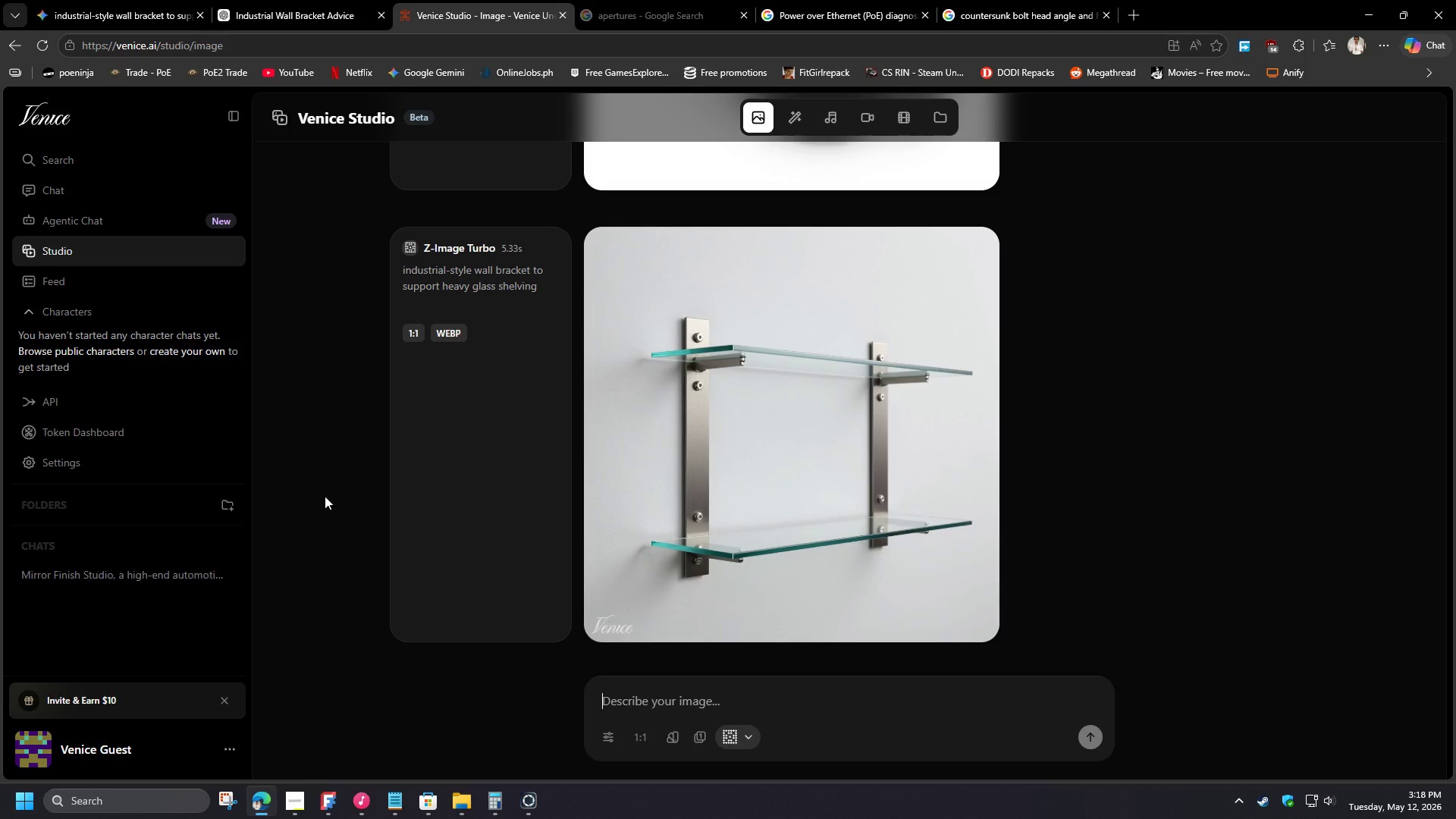 
left_click([260, 808])
 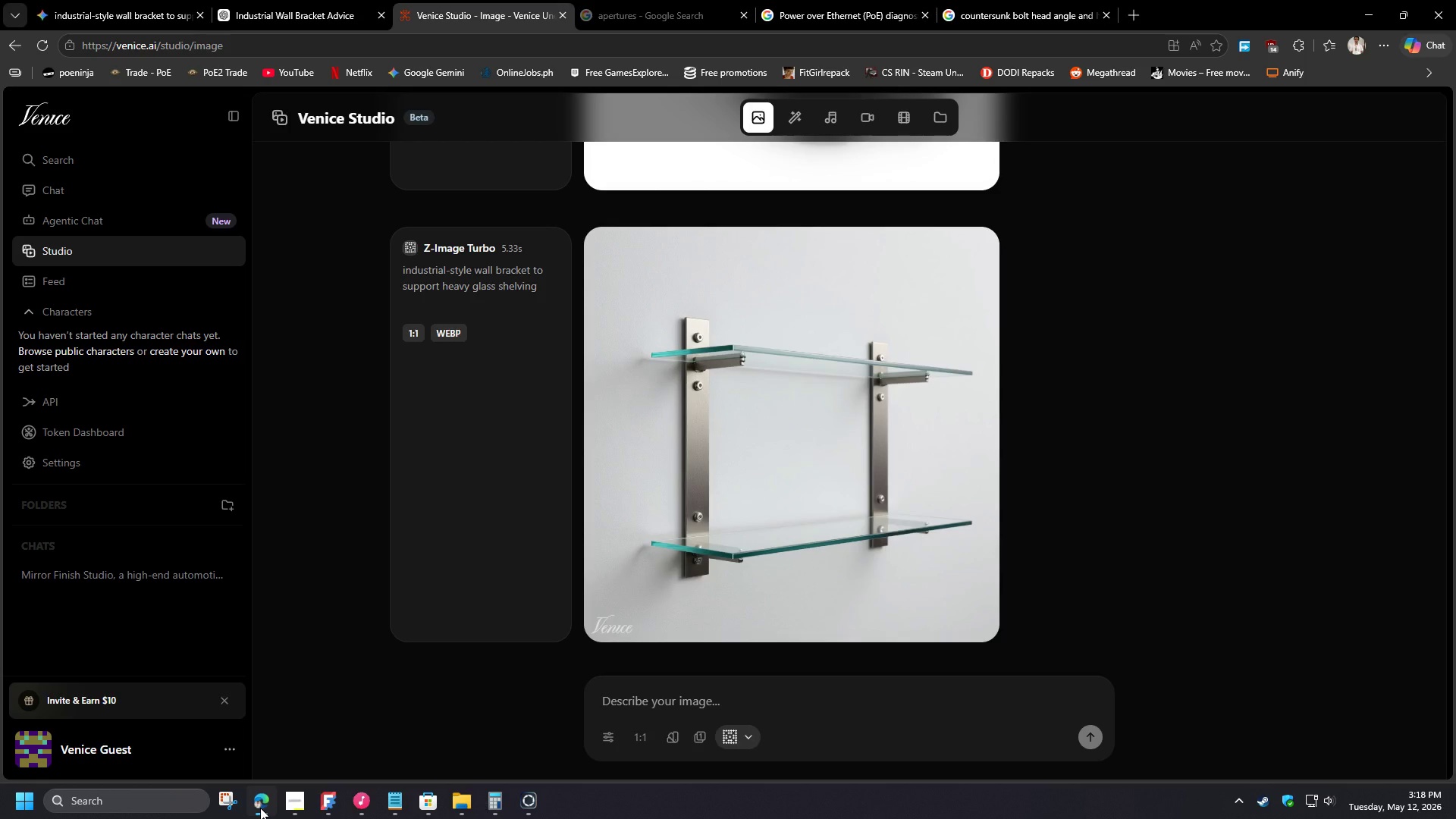 
left_click_drag(start_coordinate=[89, 469], to_coordinate=[596, 343])
 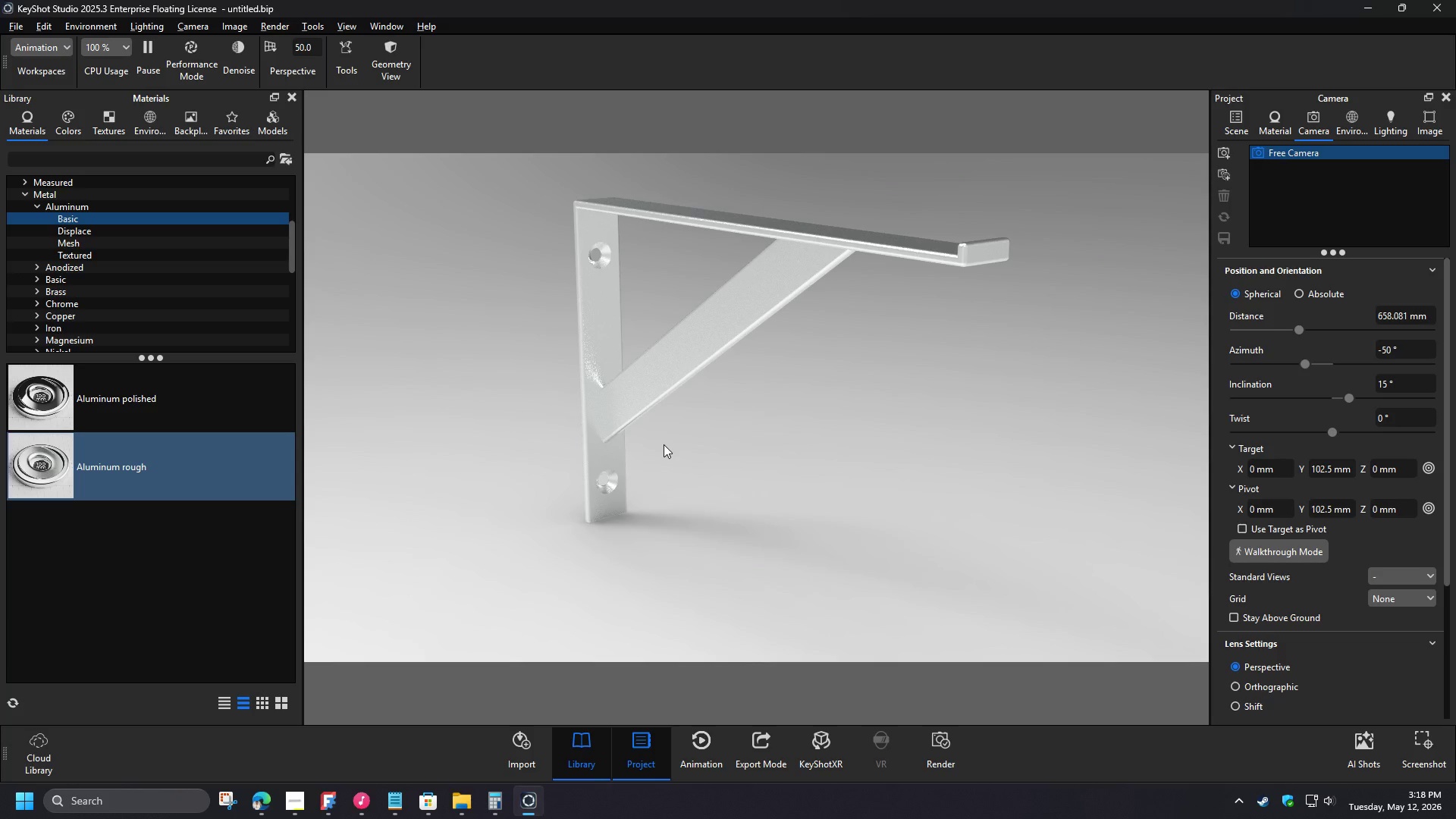 
left_click_drag(start_coordinate=[662, 377], to_coordinate=[672, 393])
 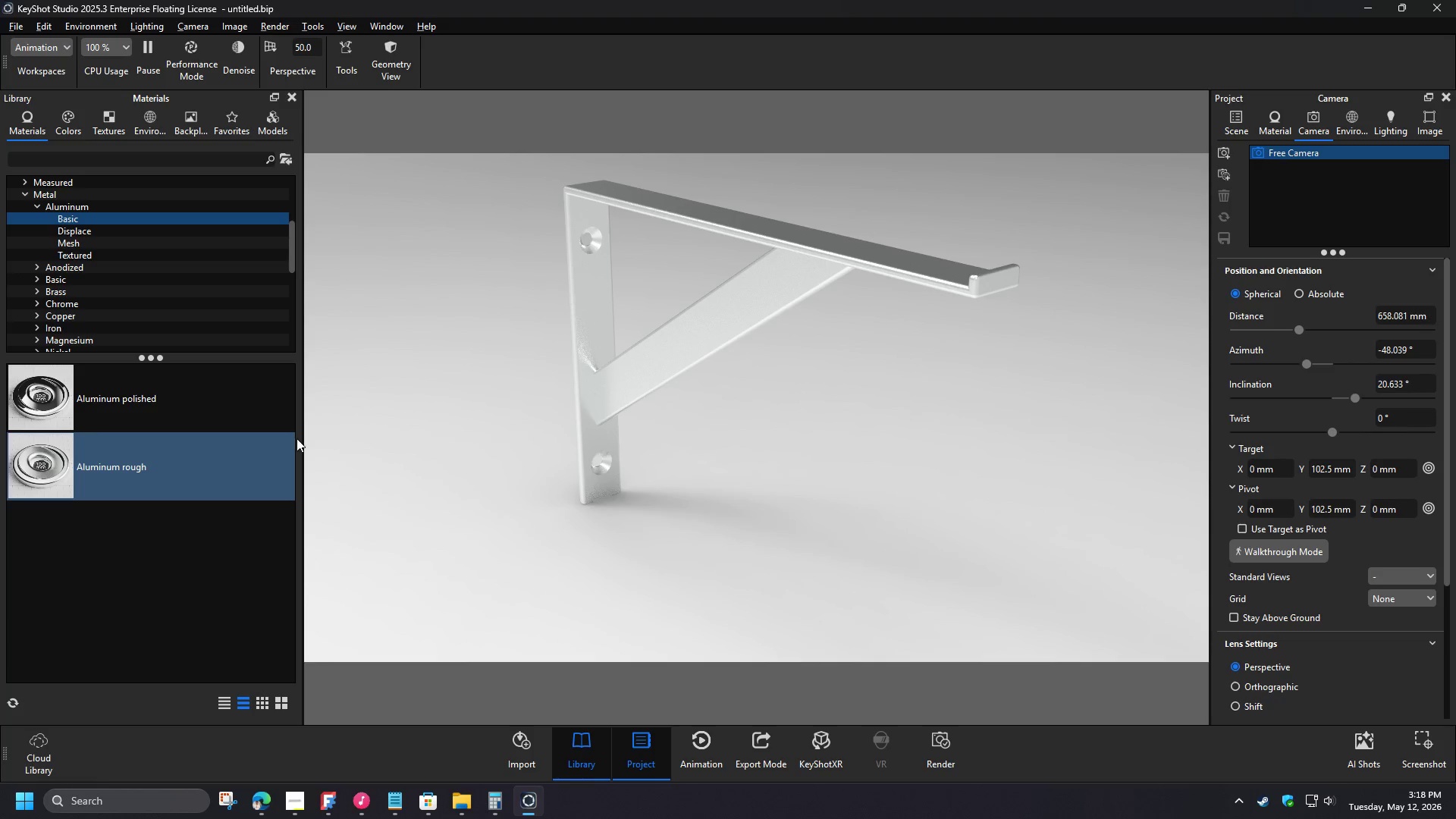 
left_click_drag(start_coordinate=[113, 407], to_coordinate=[584, 319])
 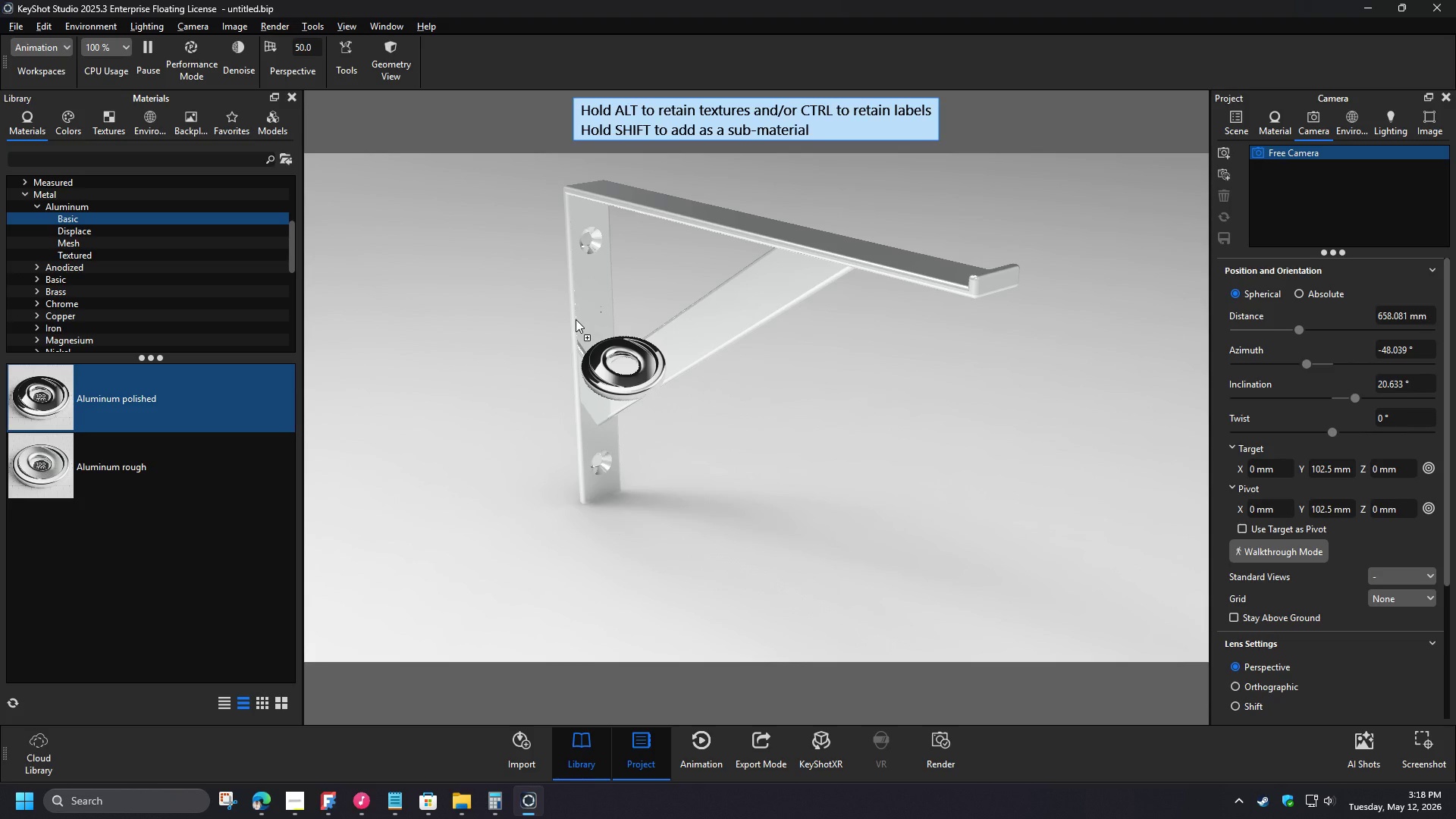 
left_click_drag(start_coordinate=[658, 366], to_coordinate=[569, 343])
 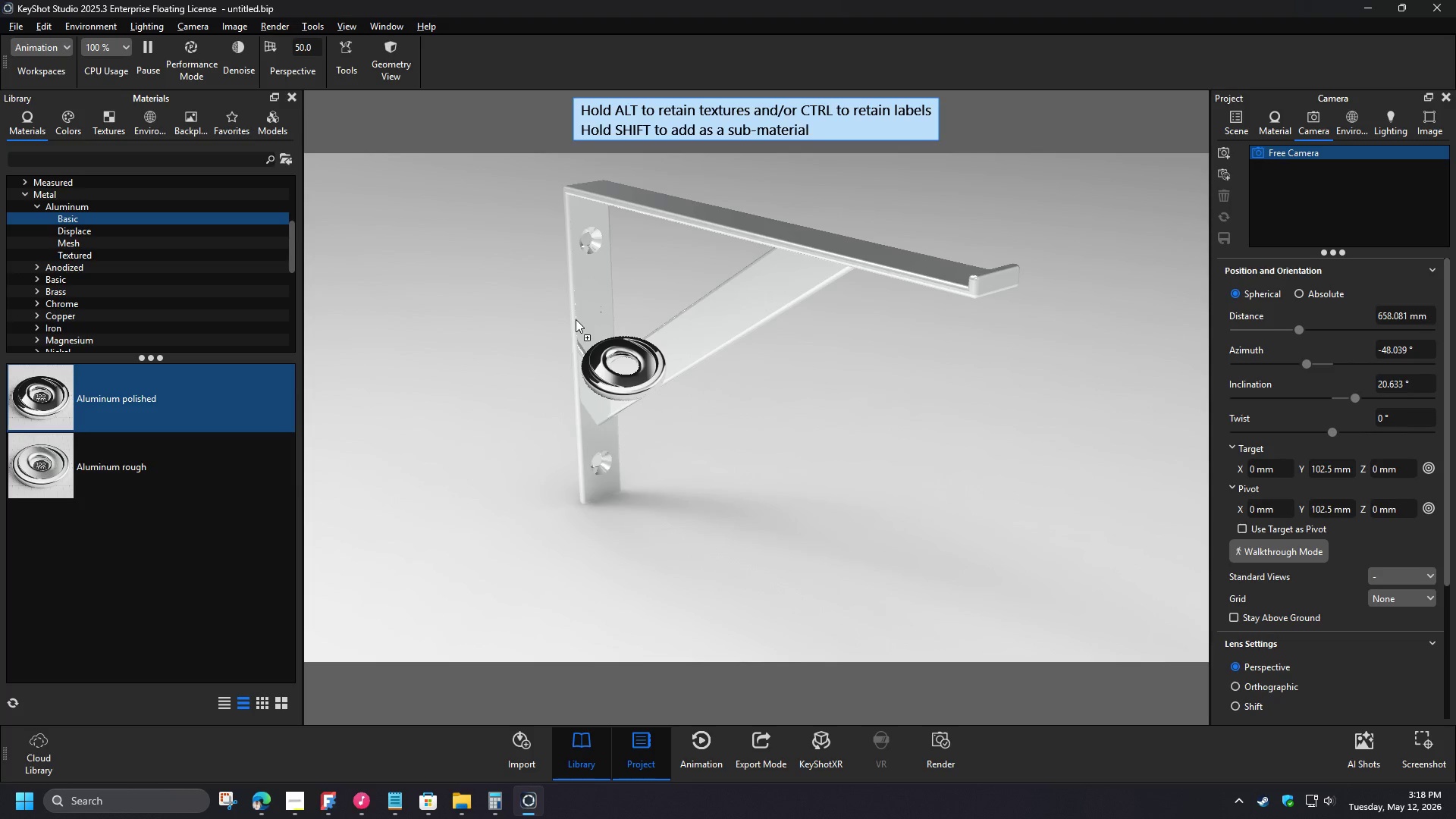 
left_click_drag(start_coordinate=[673, 372], to_coordinate=[742, 370])
 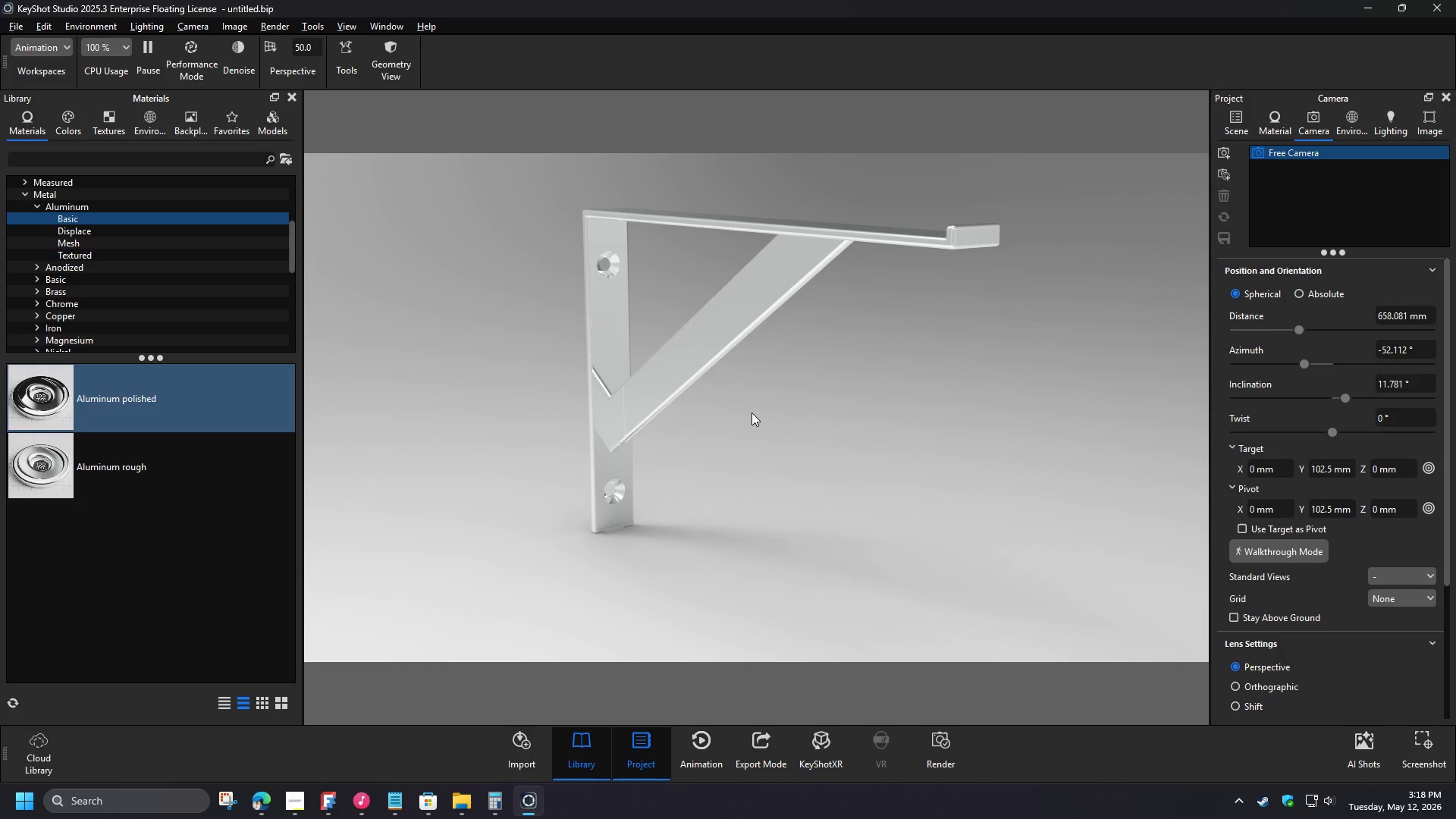 
left_click_drag(start_coordinate=[132, 471], to_coordinate=[603, 324])
 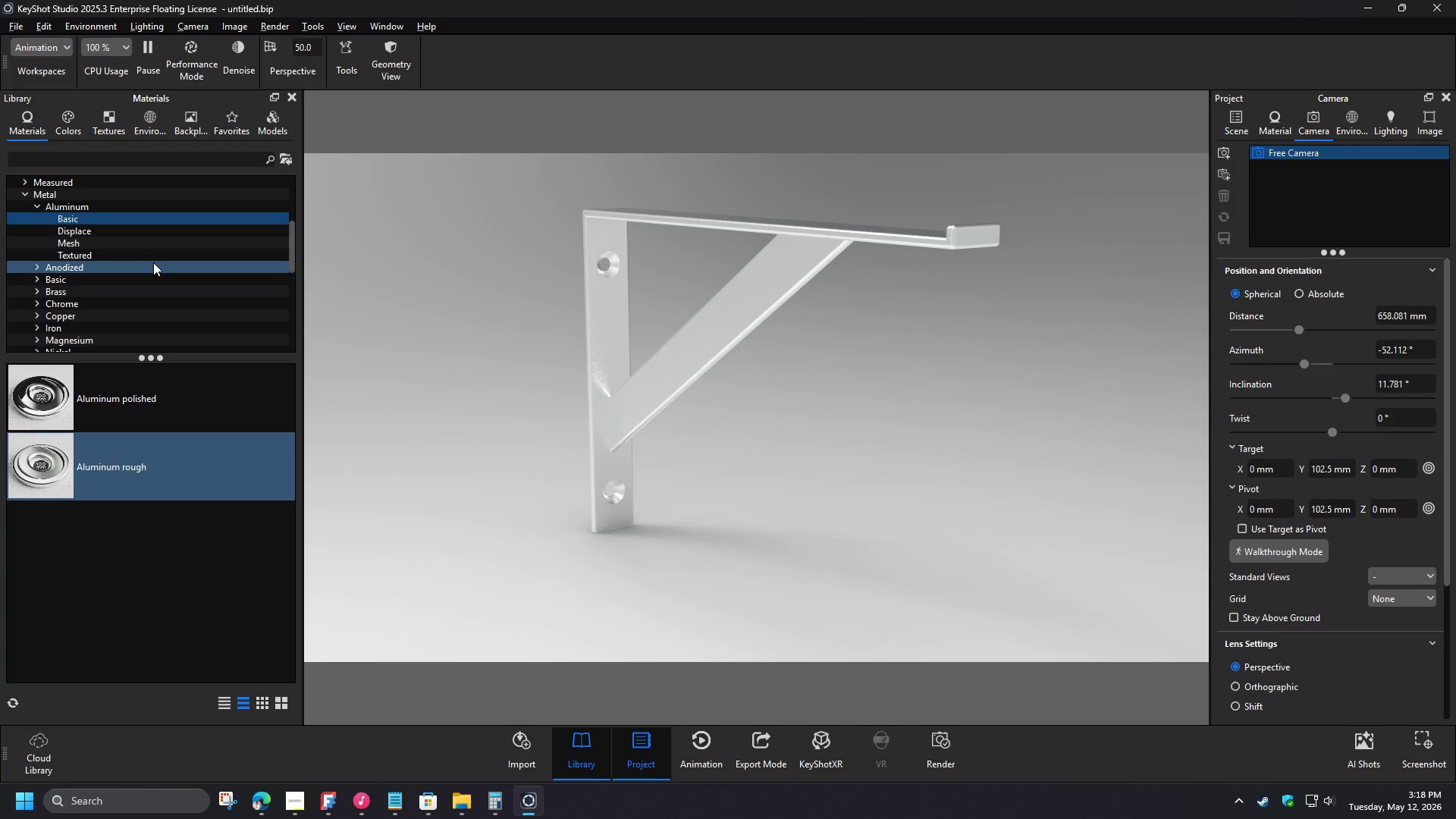 
left_click([36, 210])
 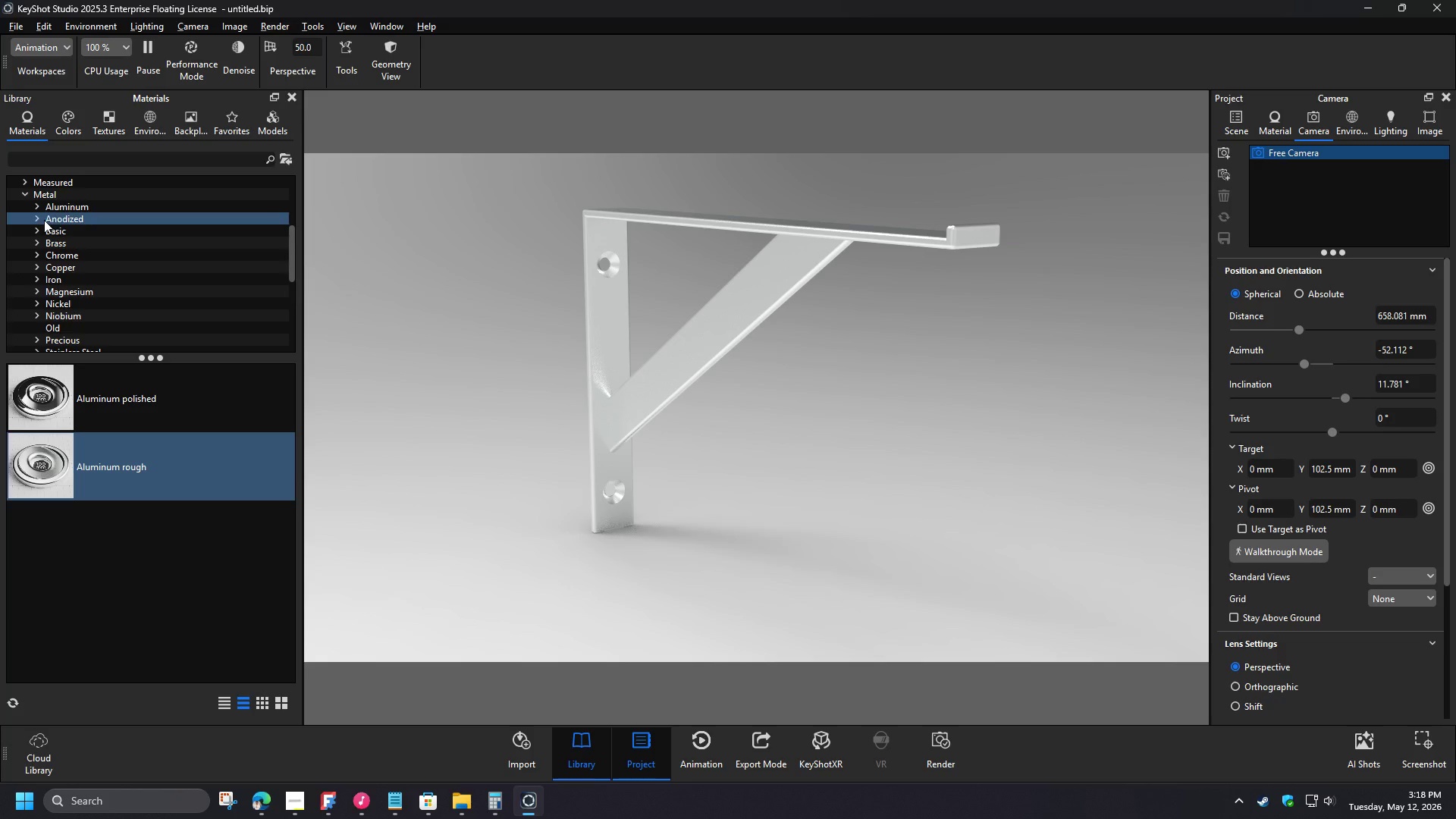 
scroll: coordinate [74, 295], scroll_direction: down, amount: 2.0
 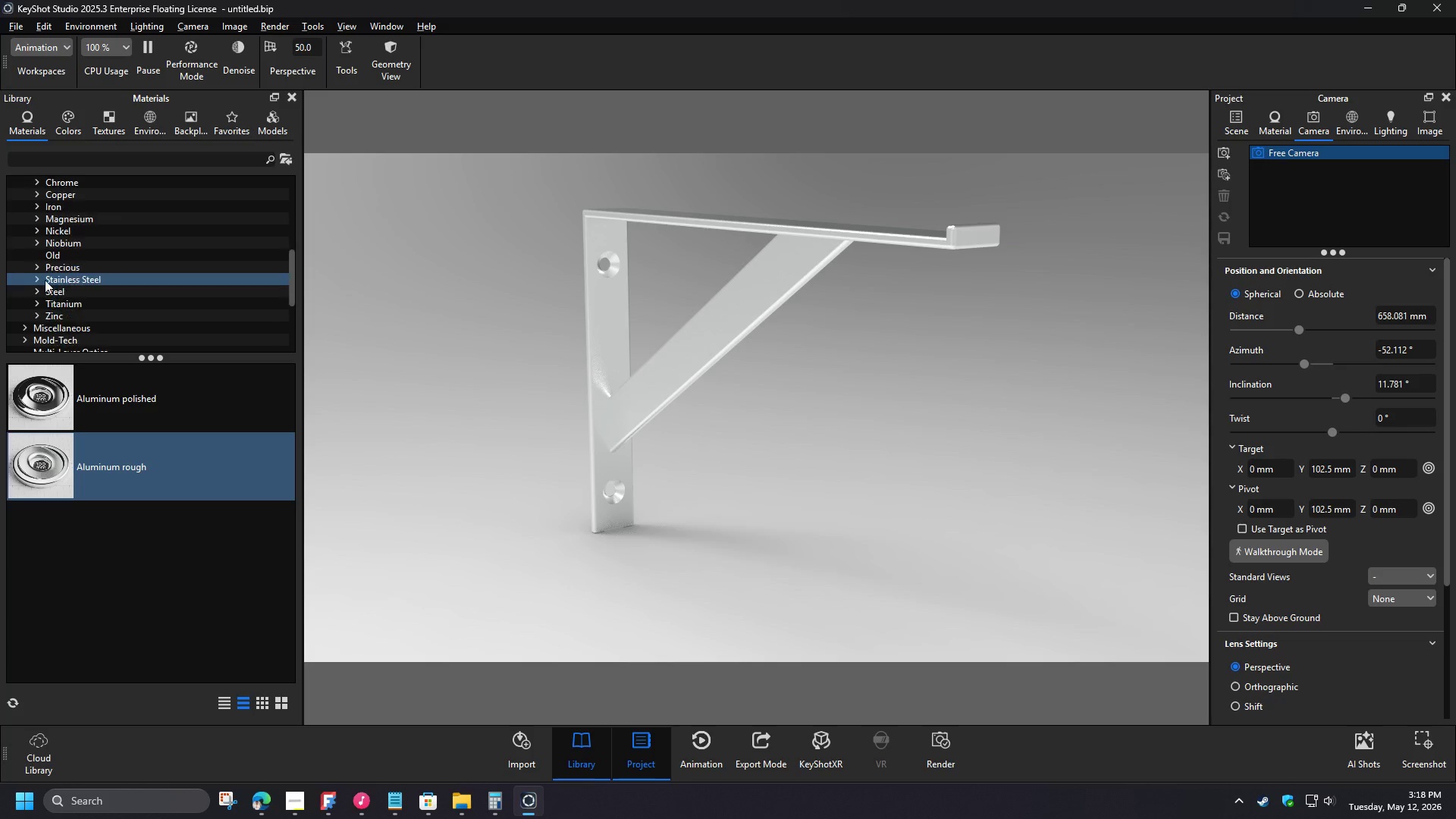 
left_click([39, 279])
 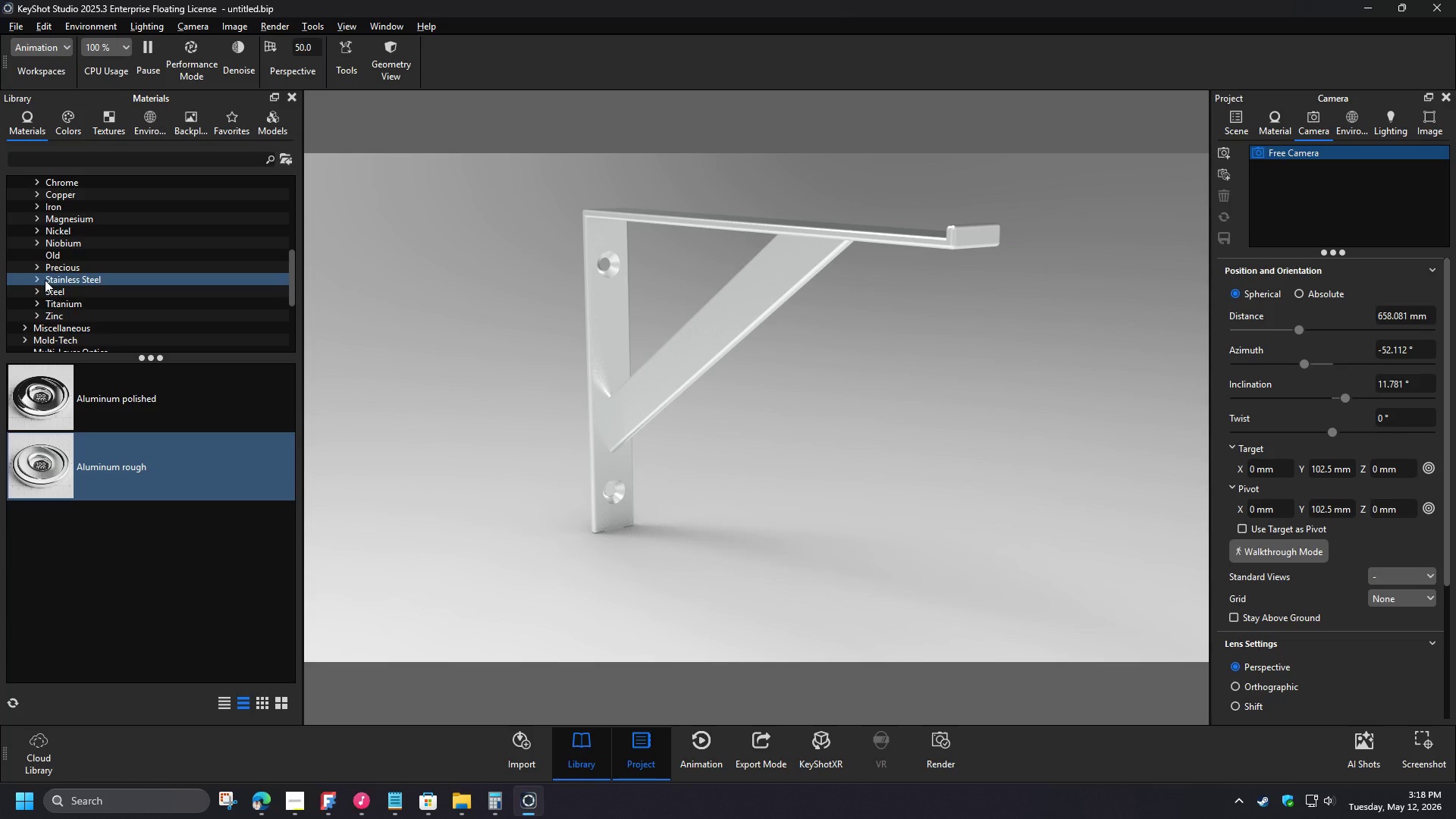 
left_click([70, 277])
 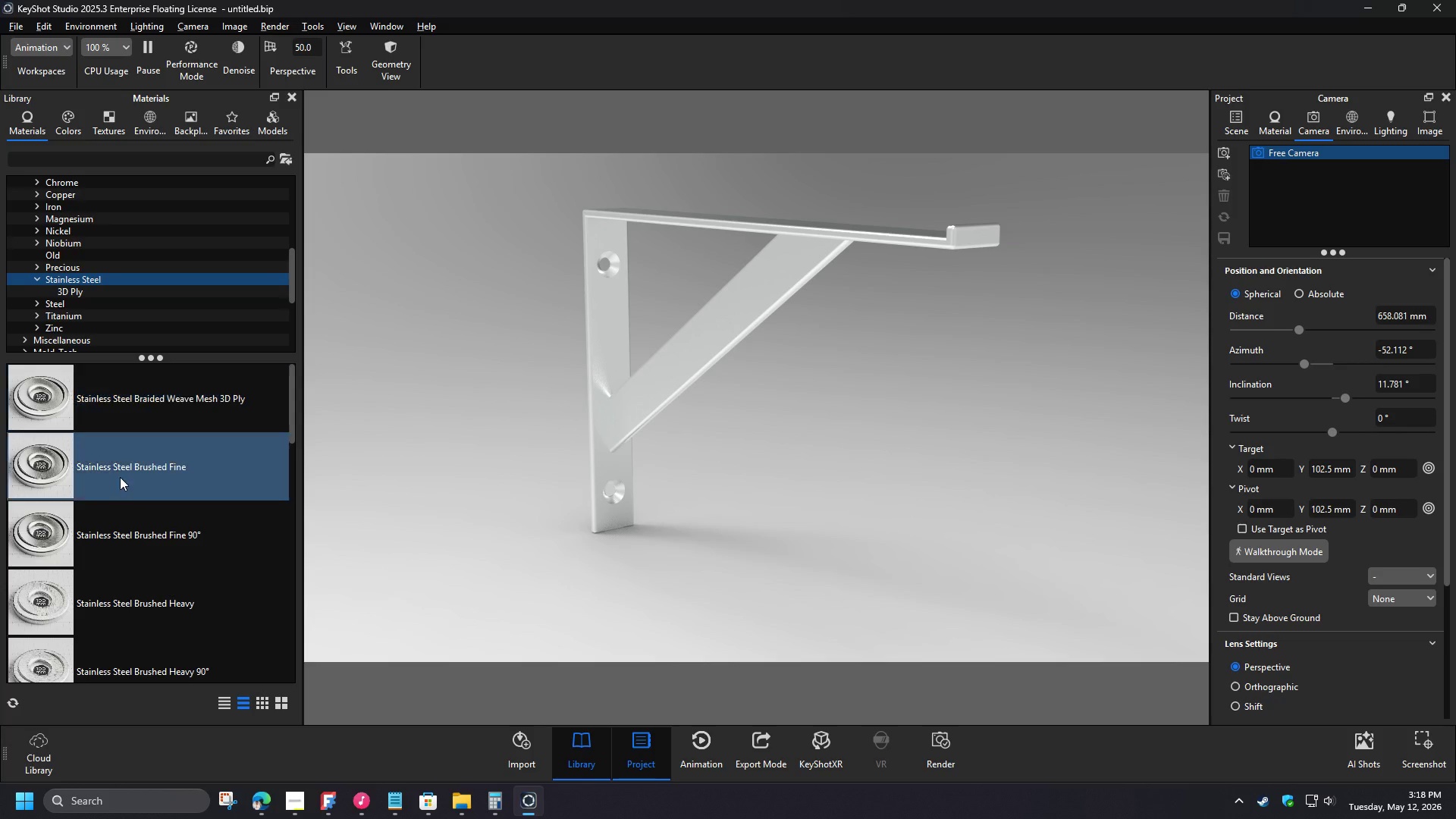 
left_click_drag(start_coordinate=[118, 473], to_coordinate=[613, 351])
 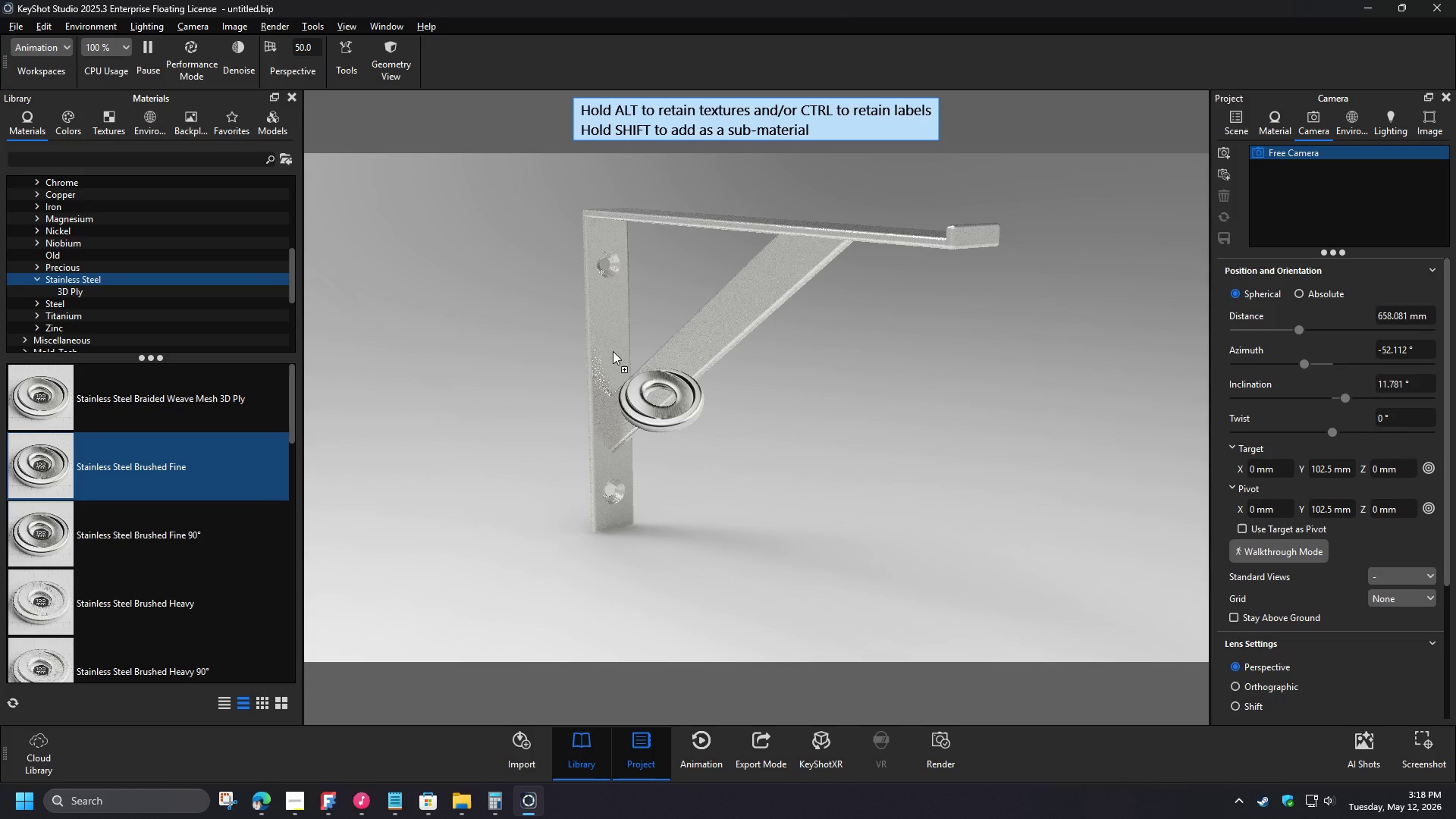 
left_click_drag(start_coordinate=[673, 373], to_coordinate=[698, 379])
 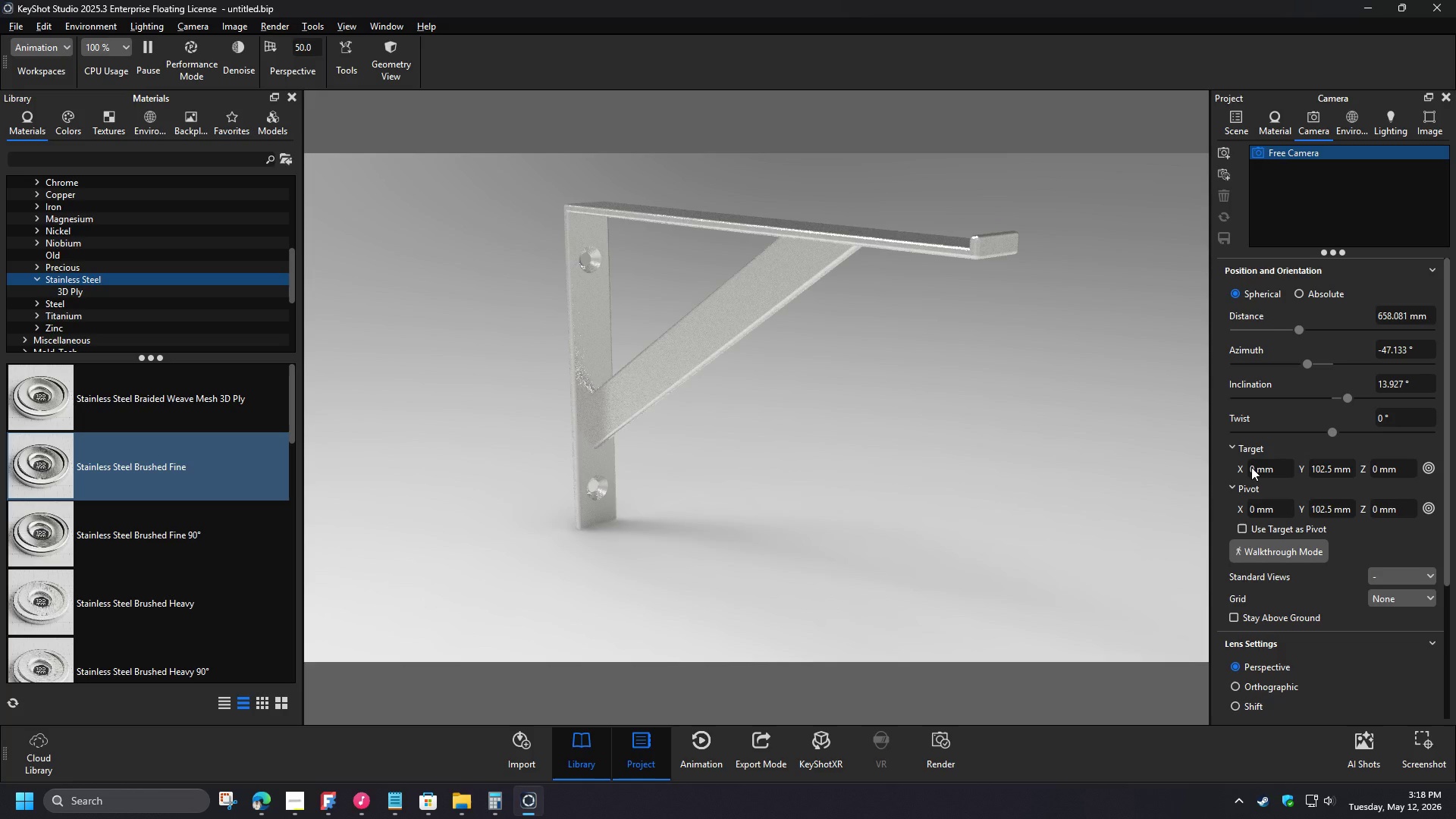 
left_click([1357, 125])
 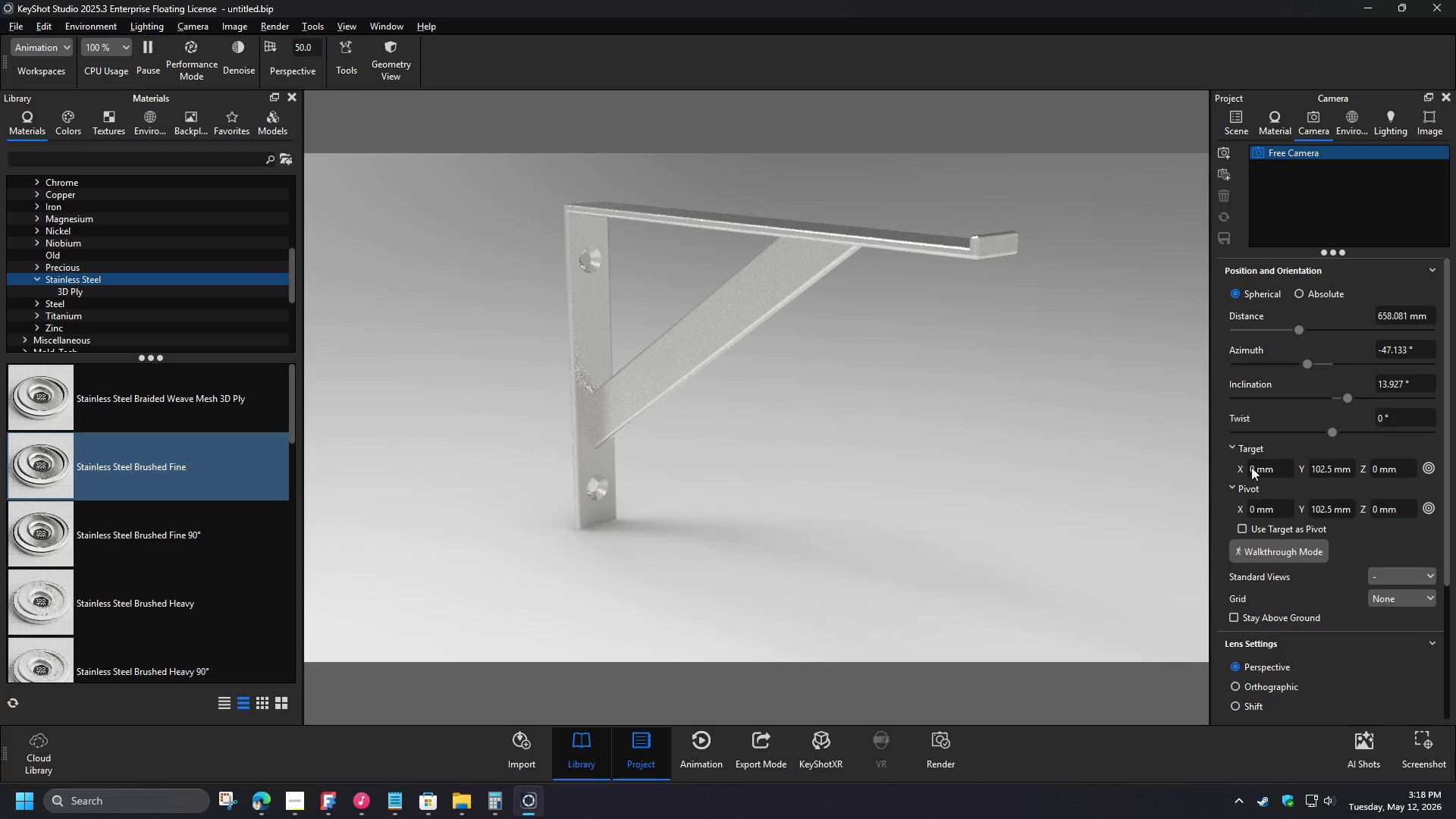 
left_click([1382, 129])
 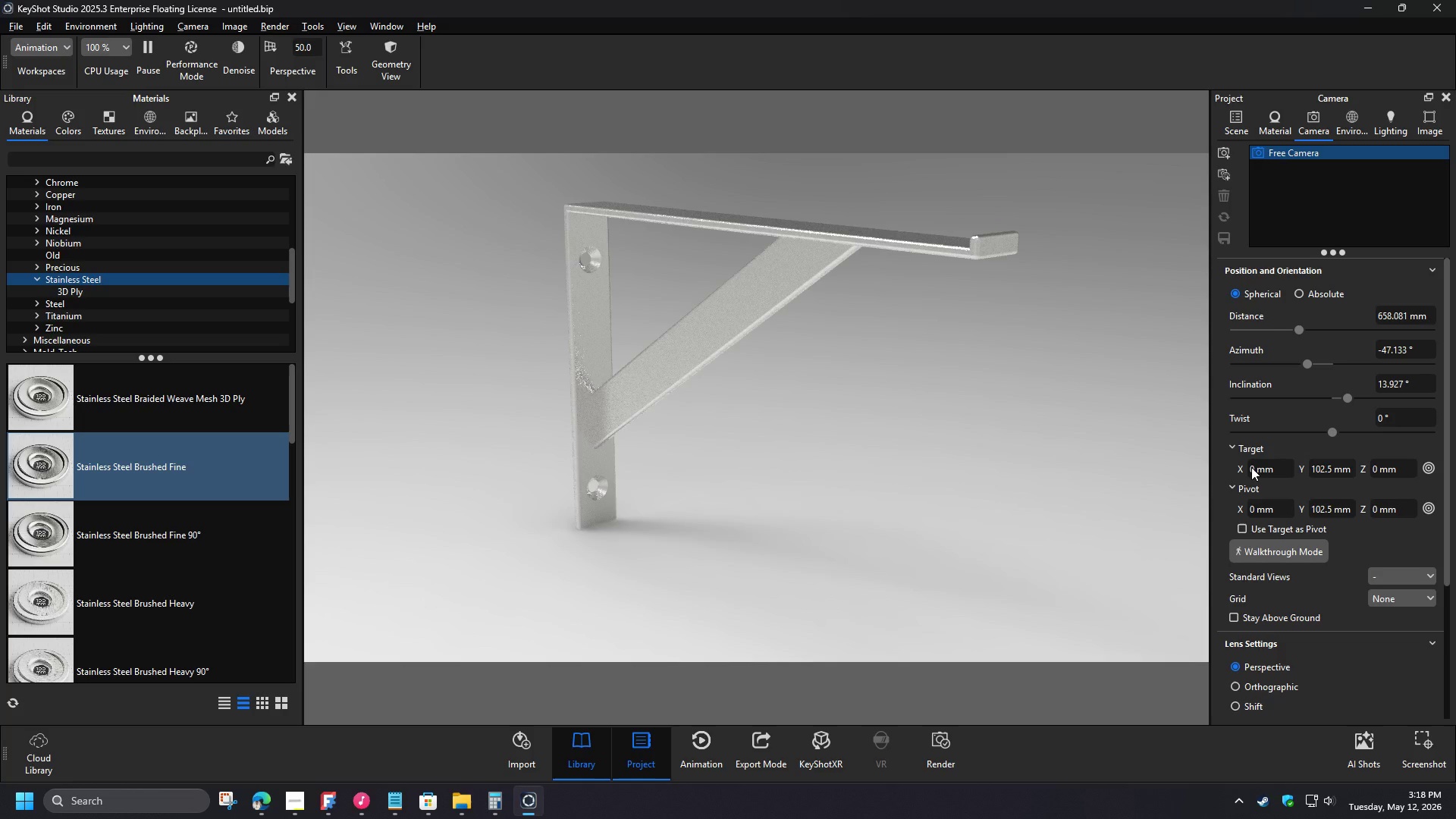 
left_click([1250, 217])
 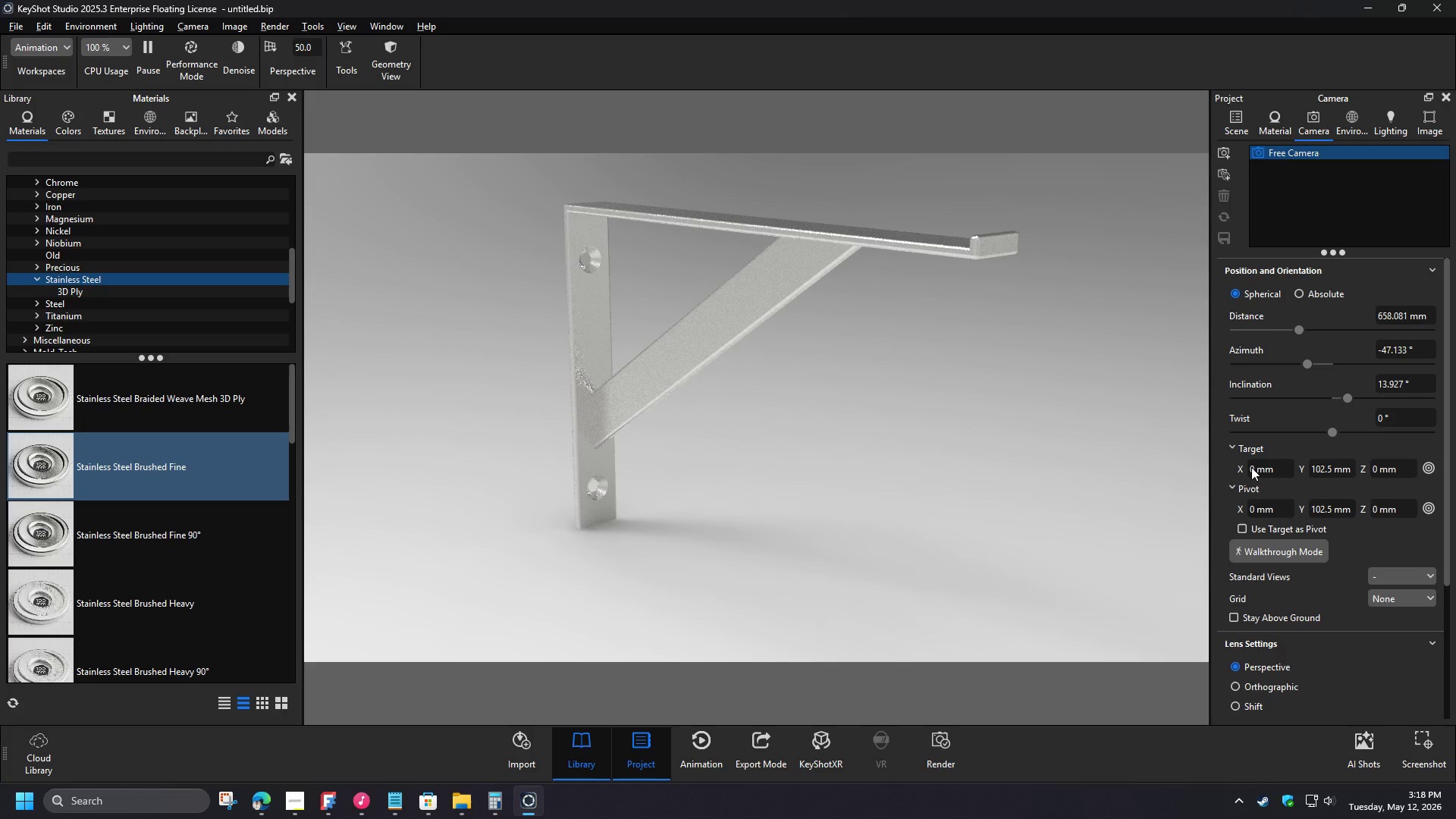 
left_click([1351, 127])
 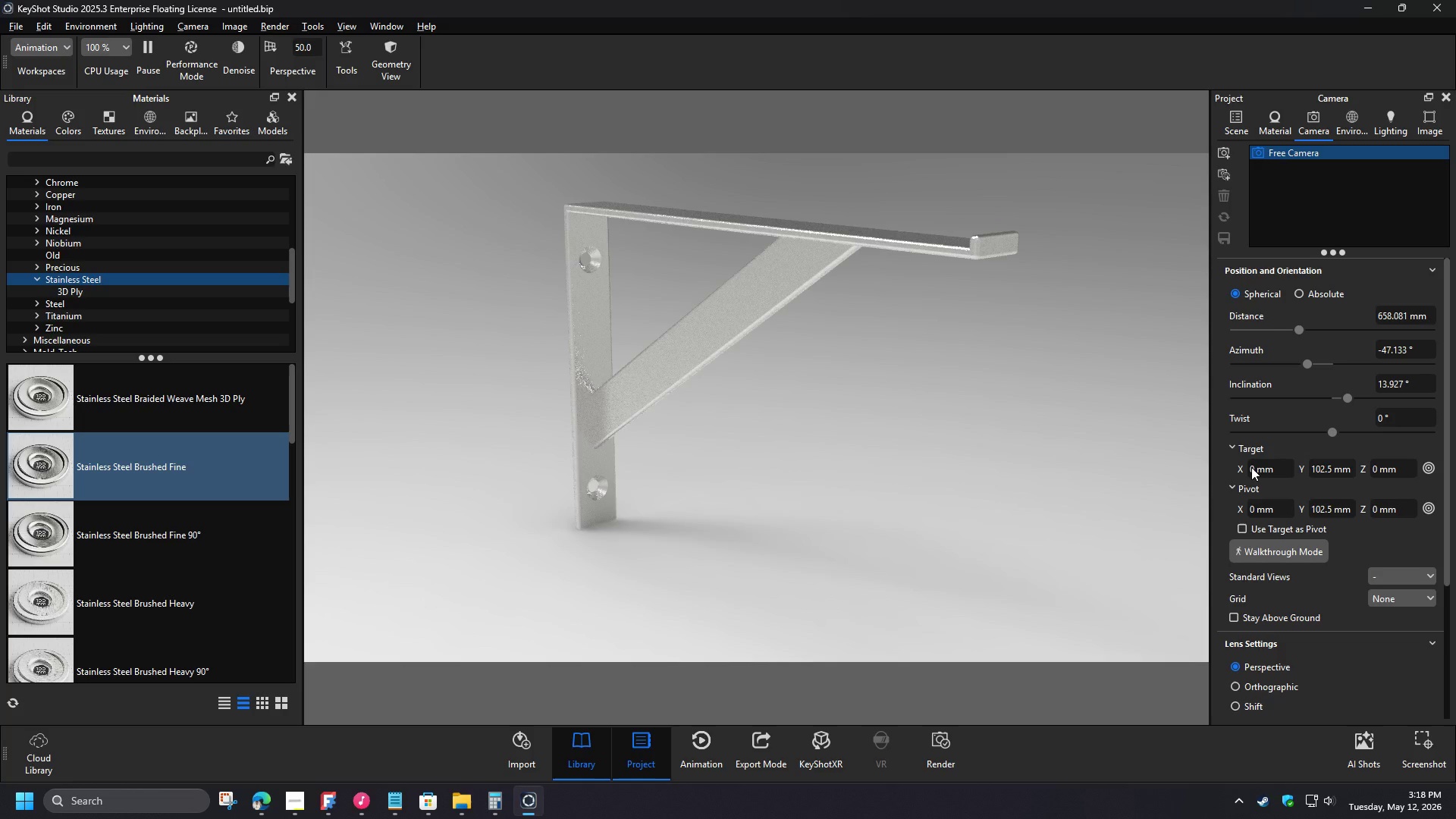 
left_click_drag(start_coordinate=[1405, 590], to_coordinate=[1301, 585])
 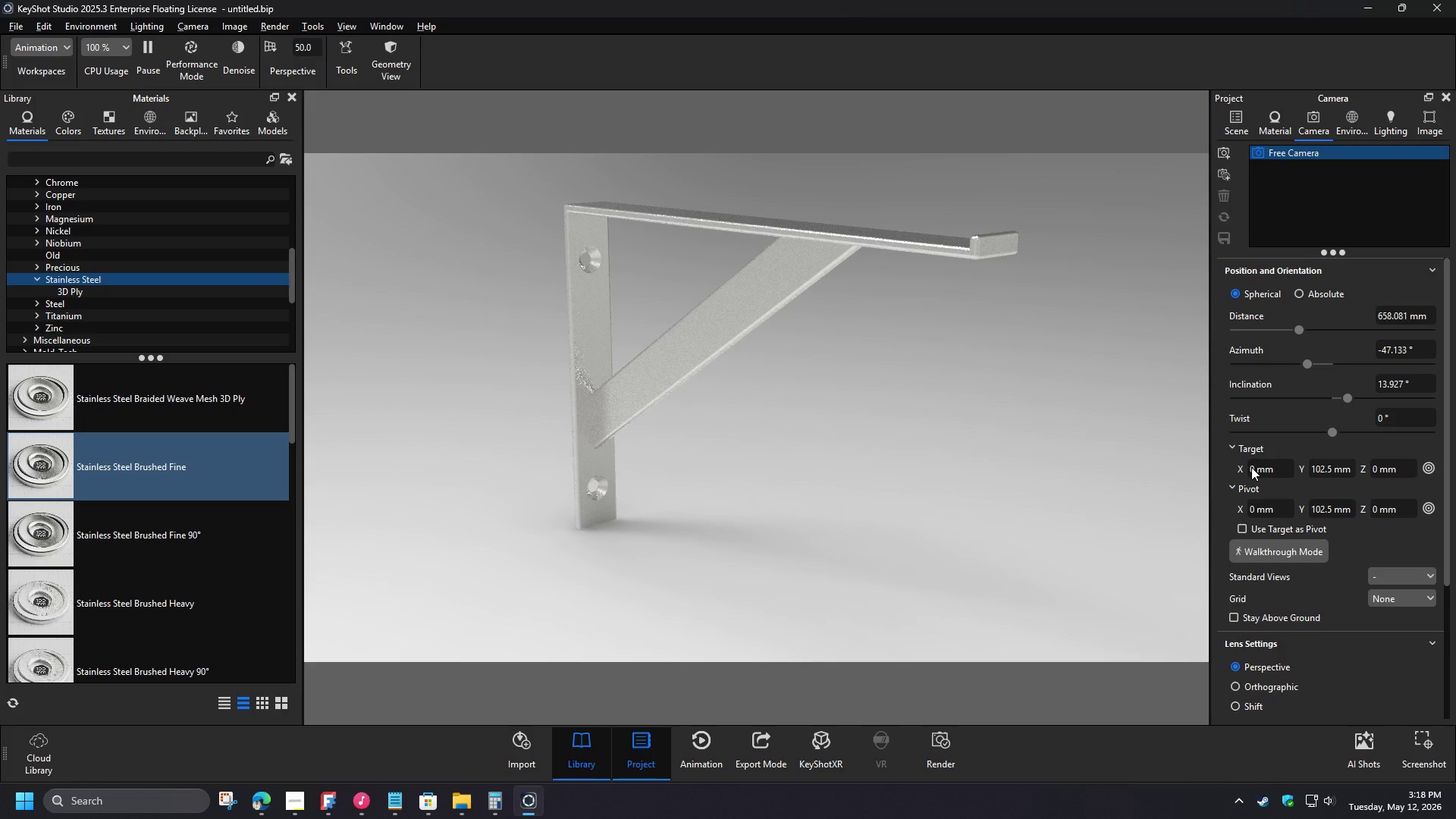 
key(Numpad1)
 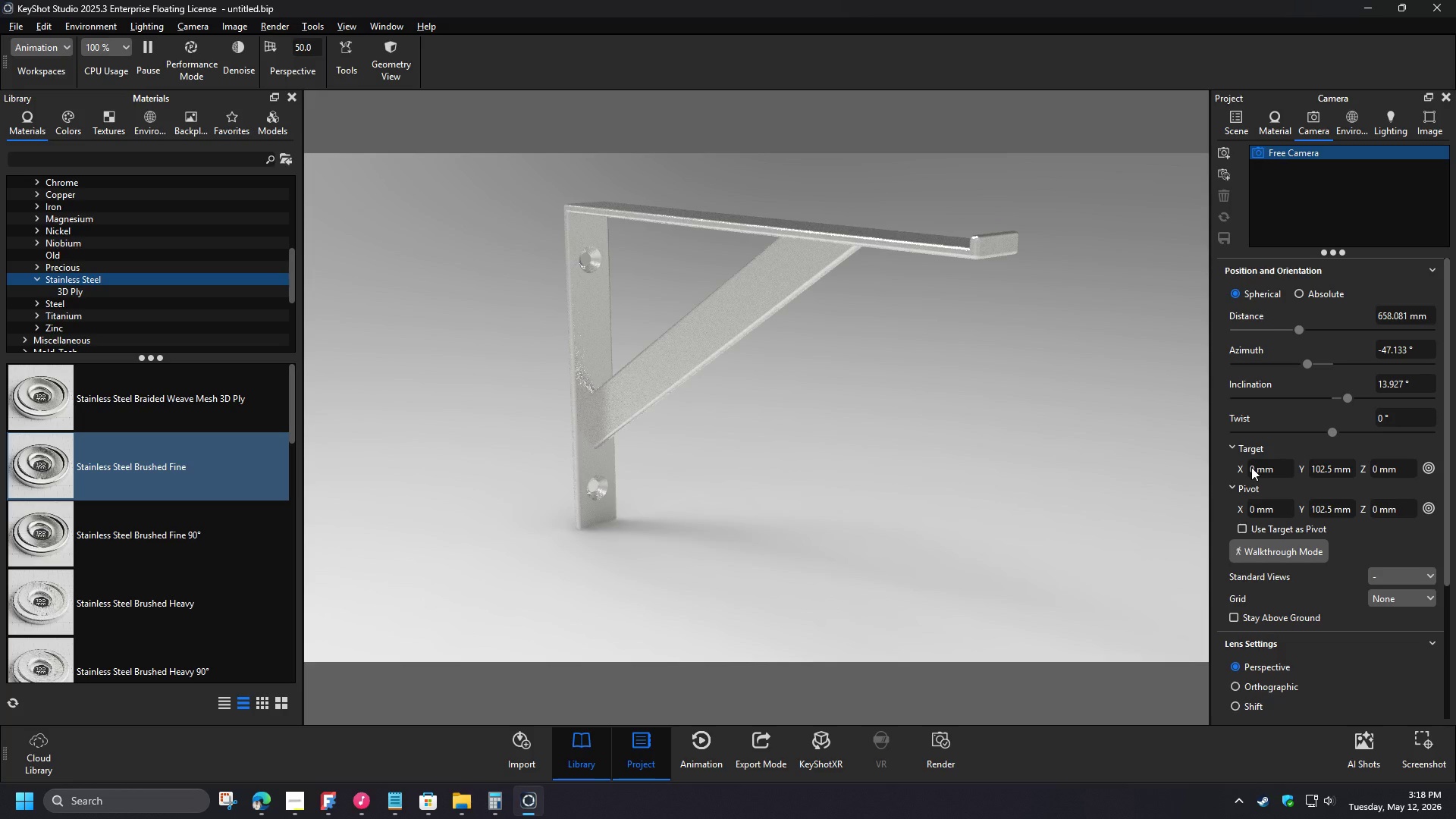 
key(Numpad8)
 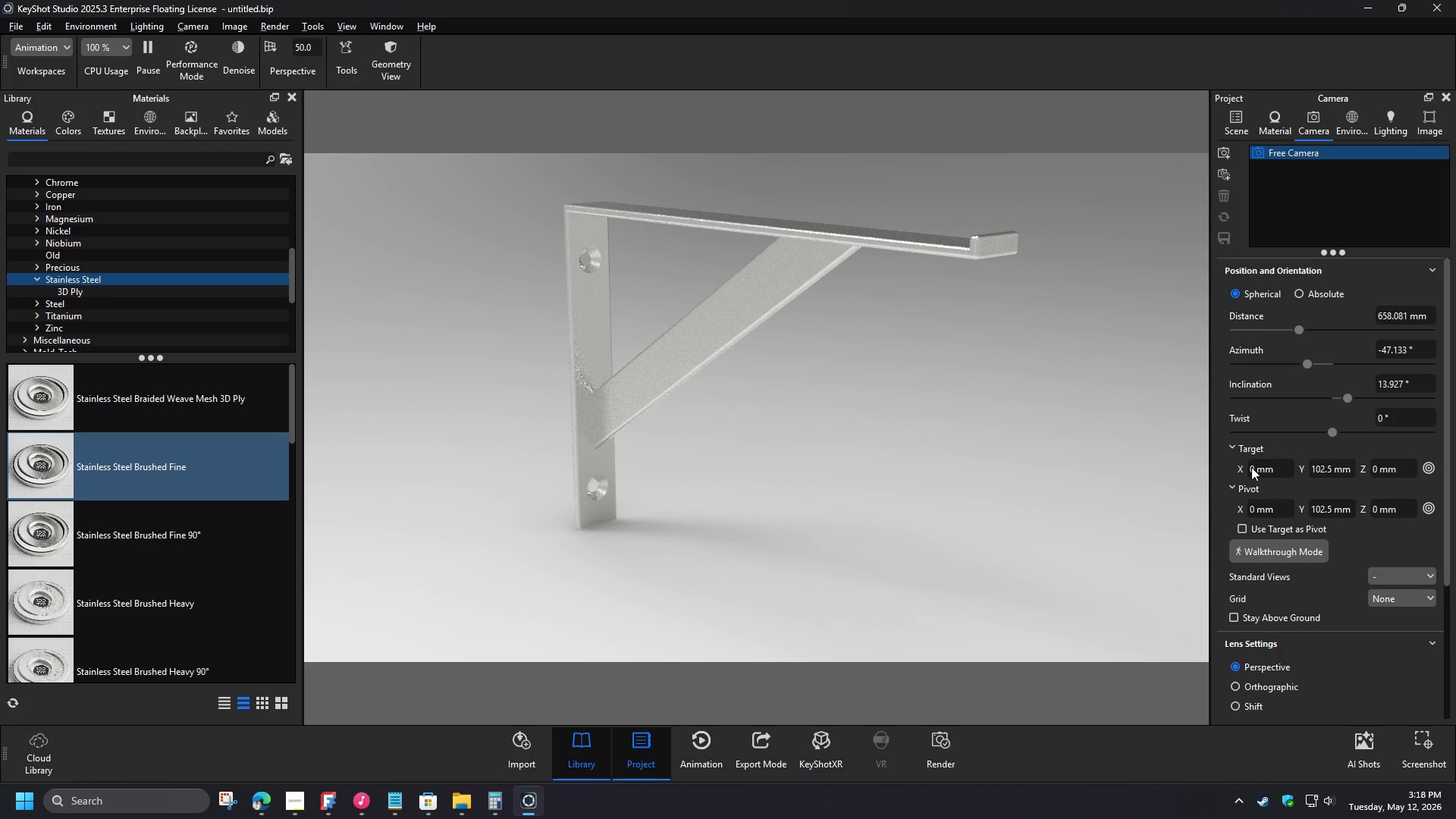 
key(Numpad0)
 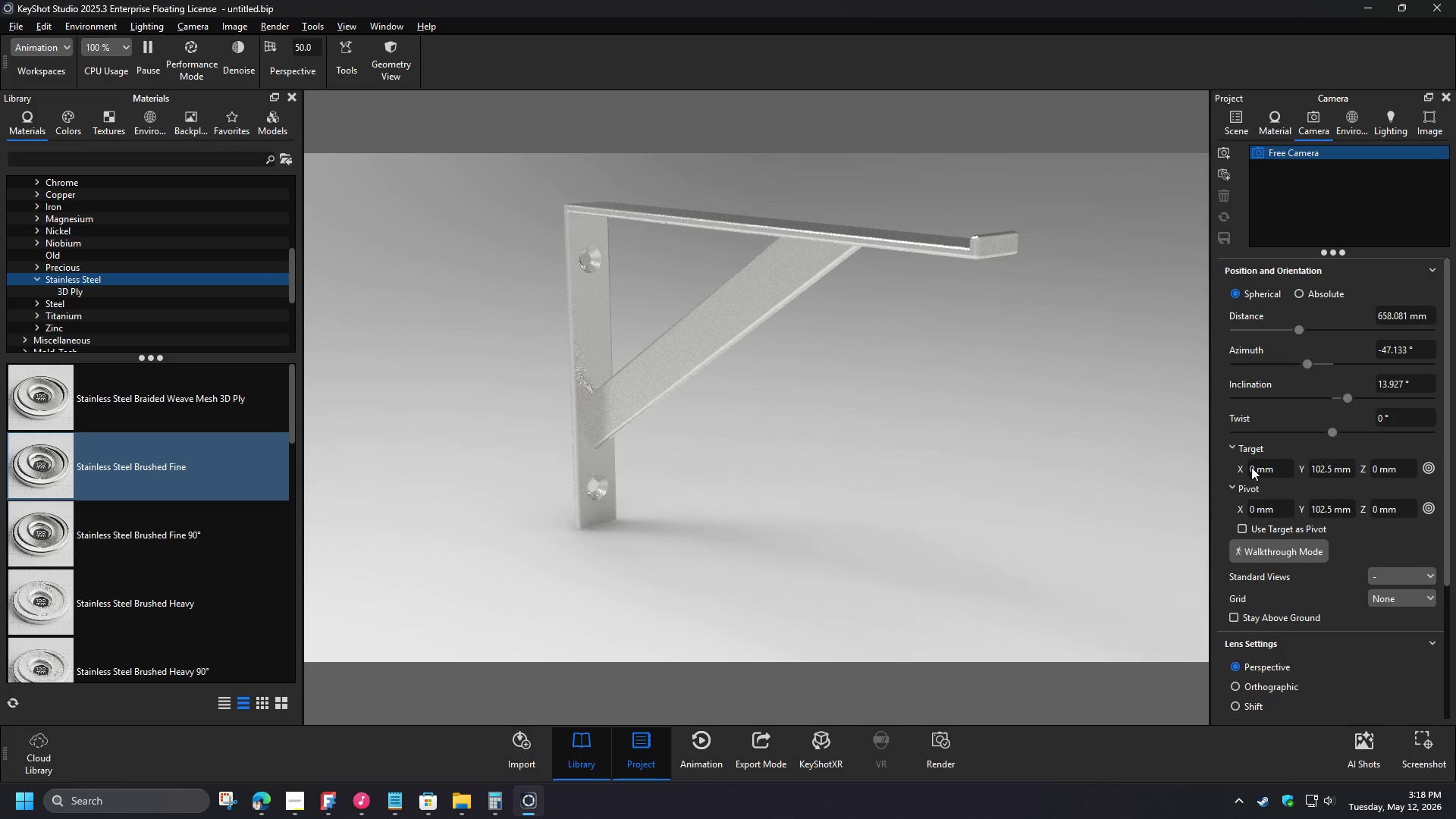 
left_click_drag(start_coordinate=[1418, 528], to_coordinate=[1271, 516])
 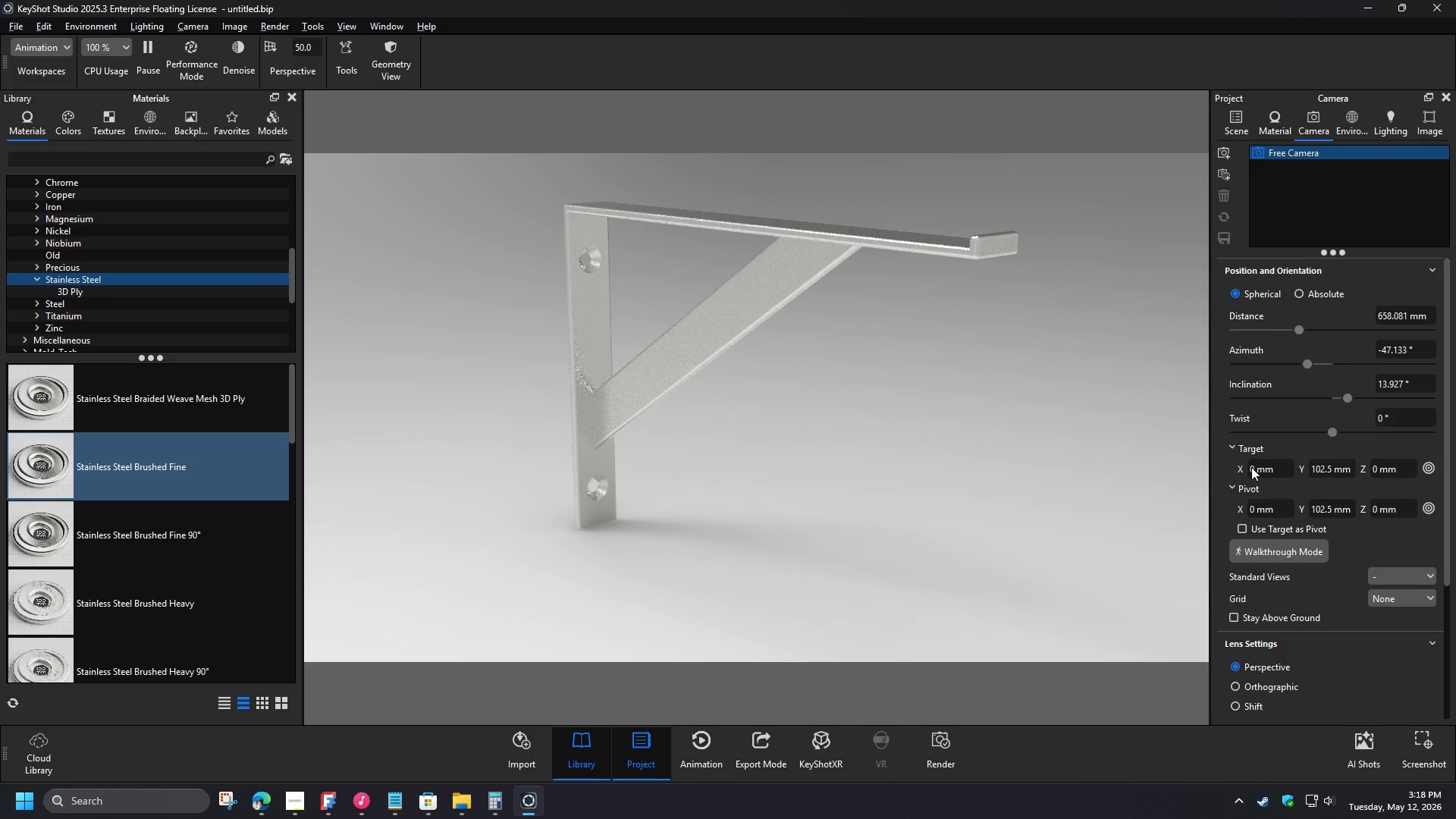 
key(Numpad1)
 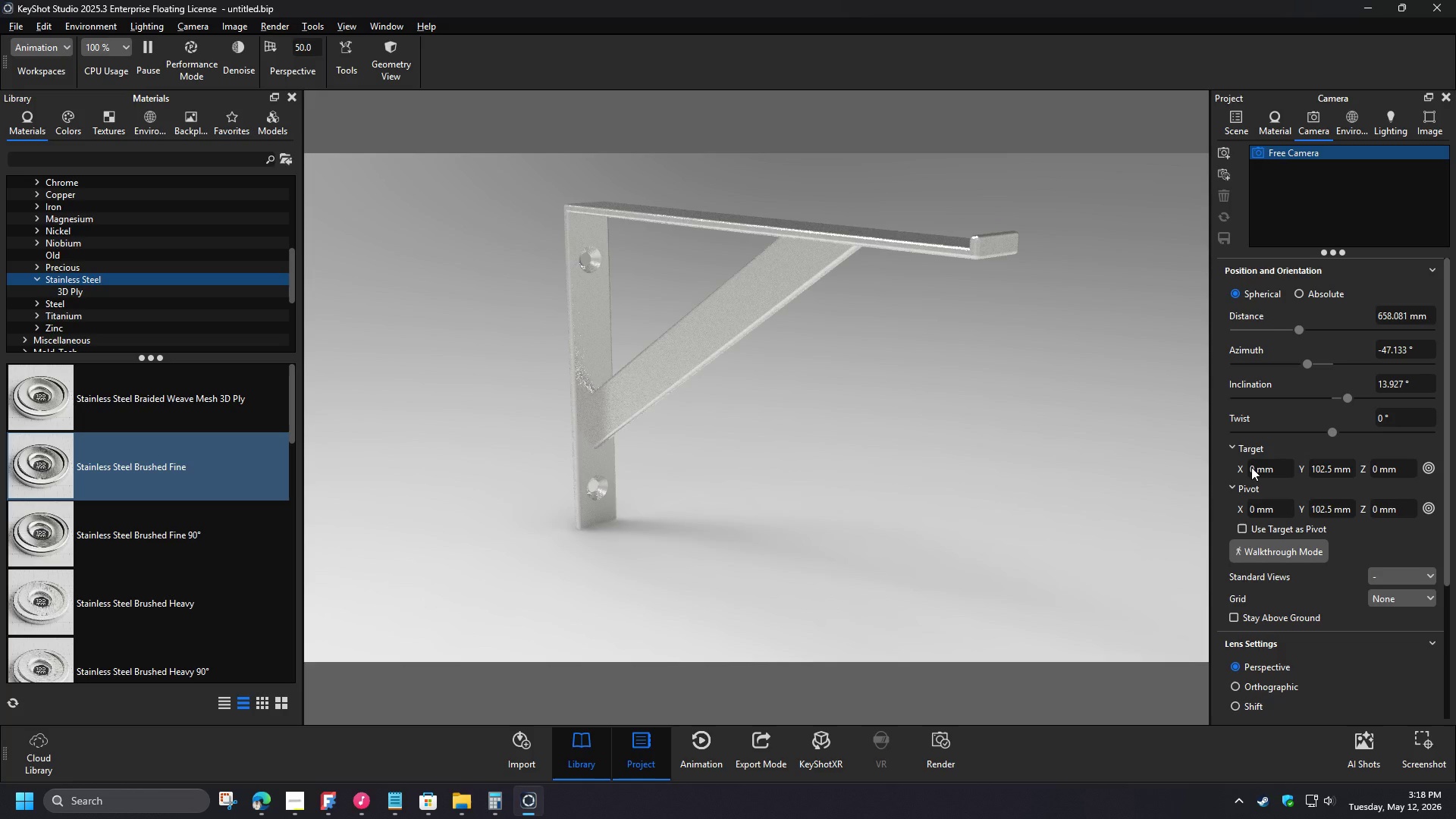 
key(Numpad0)
 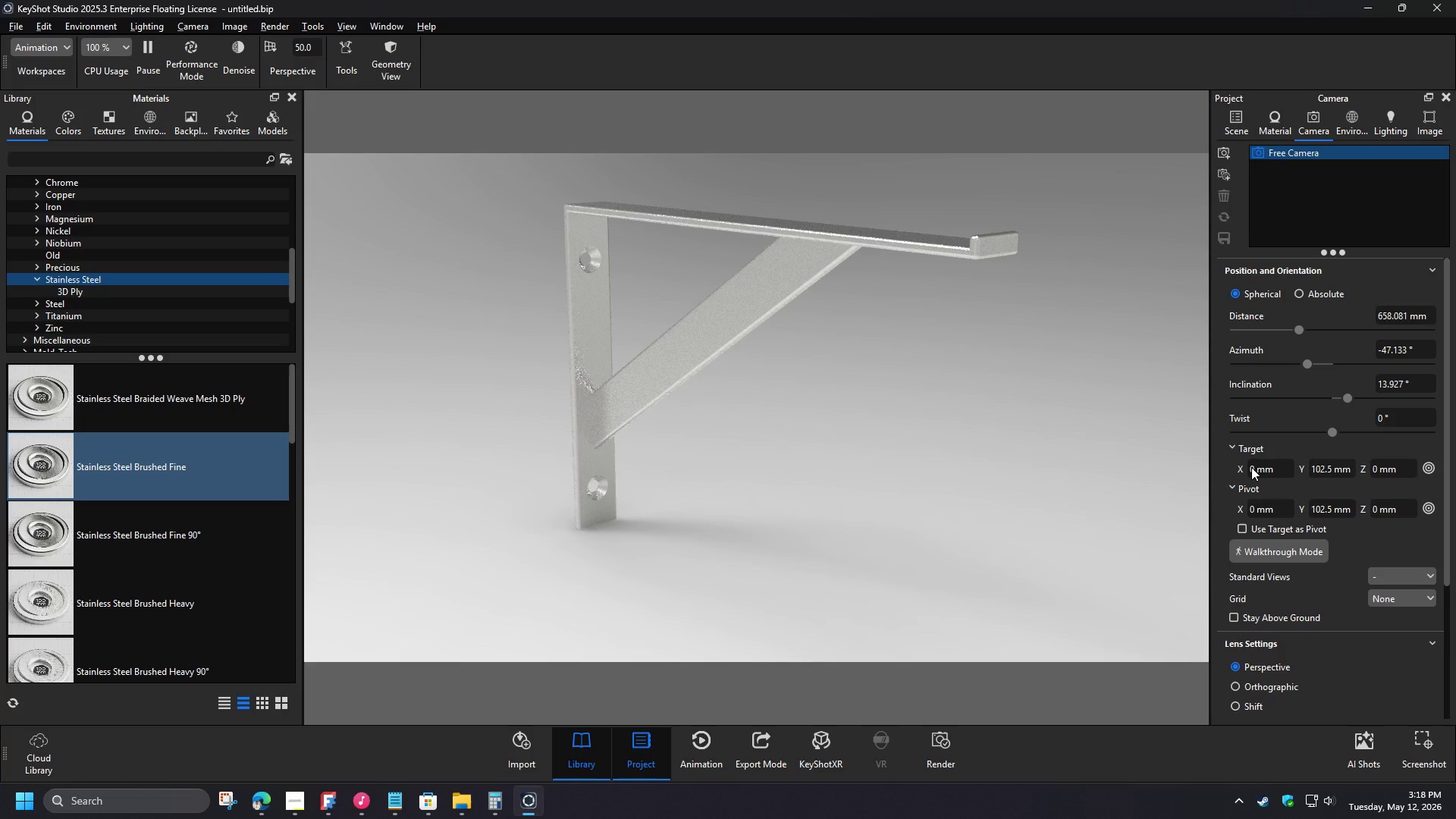 
key(Numpad0)
 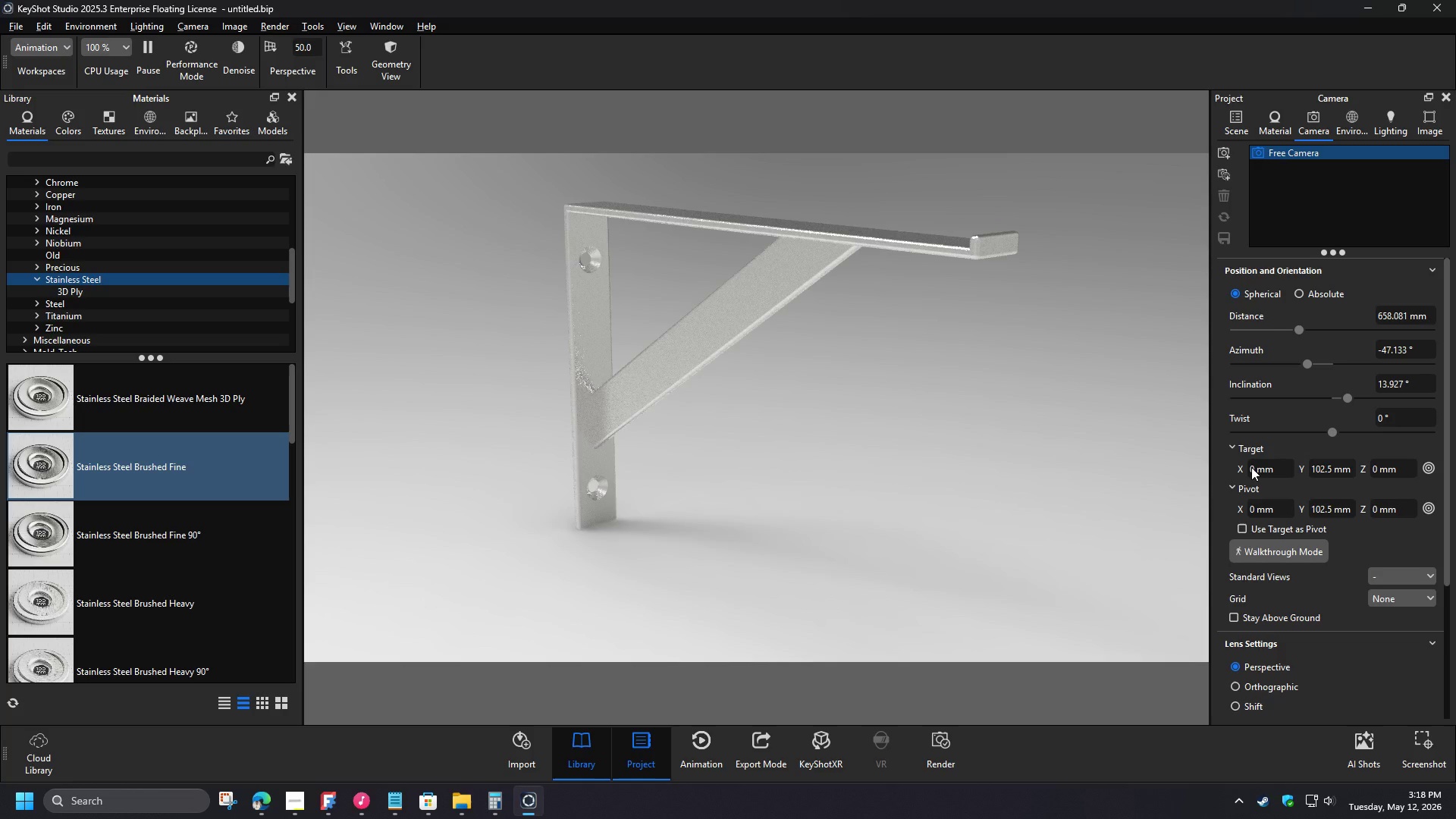 
key(Numpad0)
 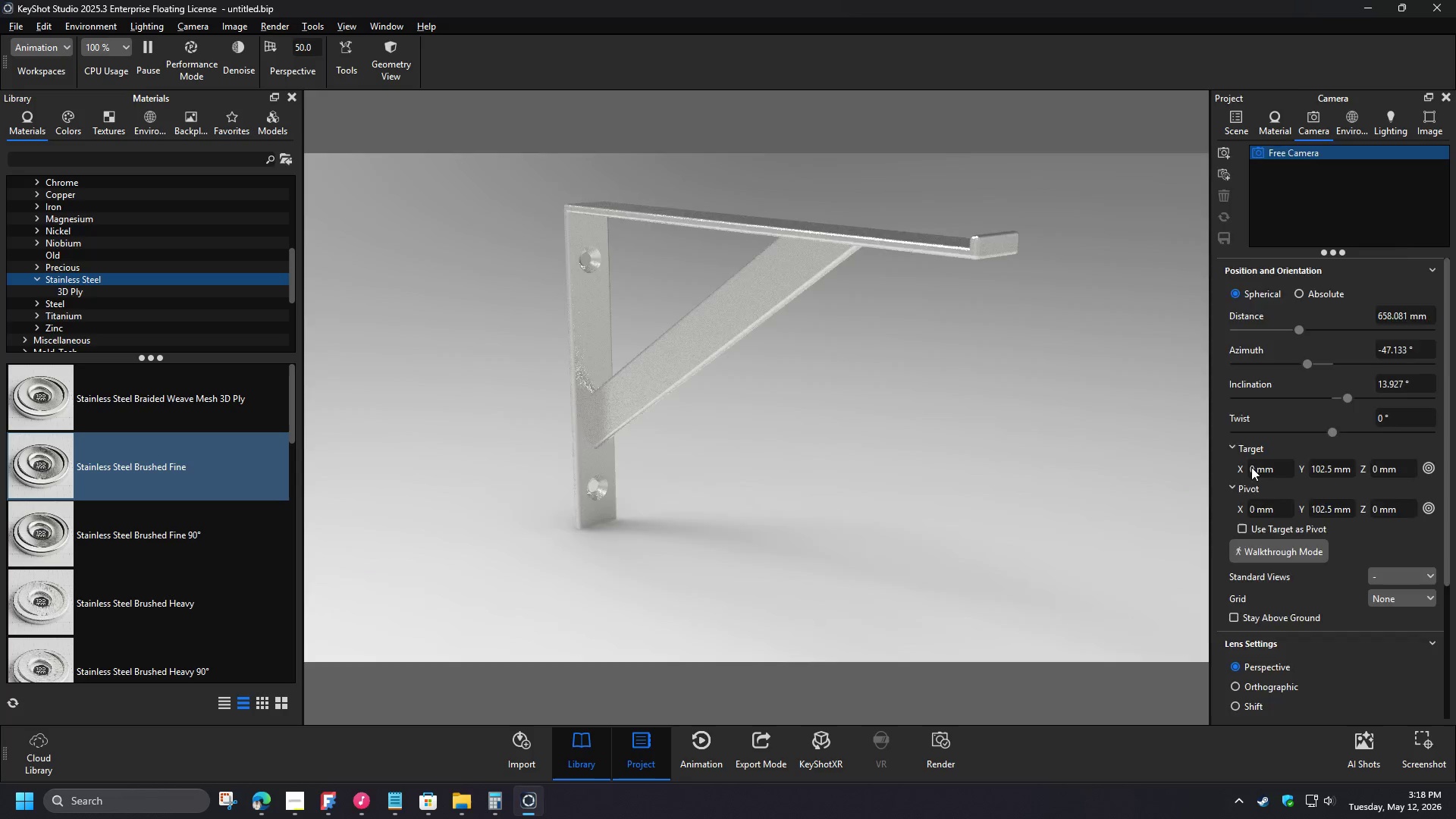 
key(Numpad0)
 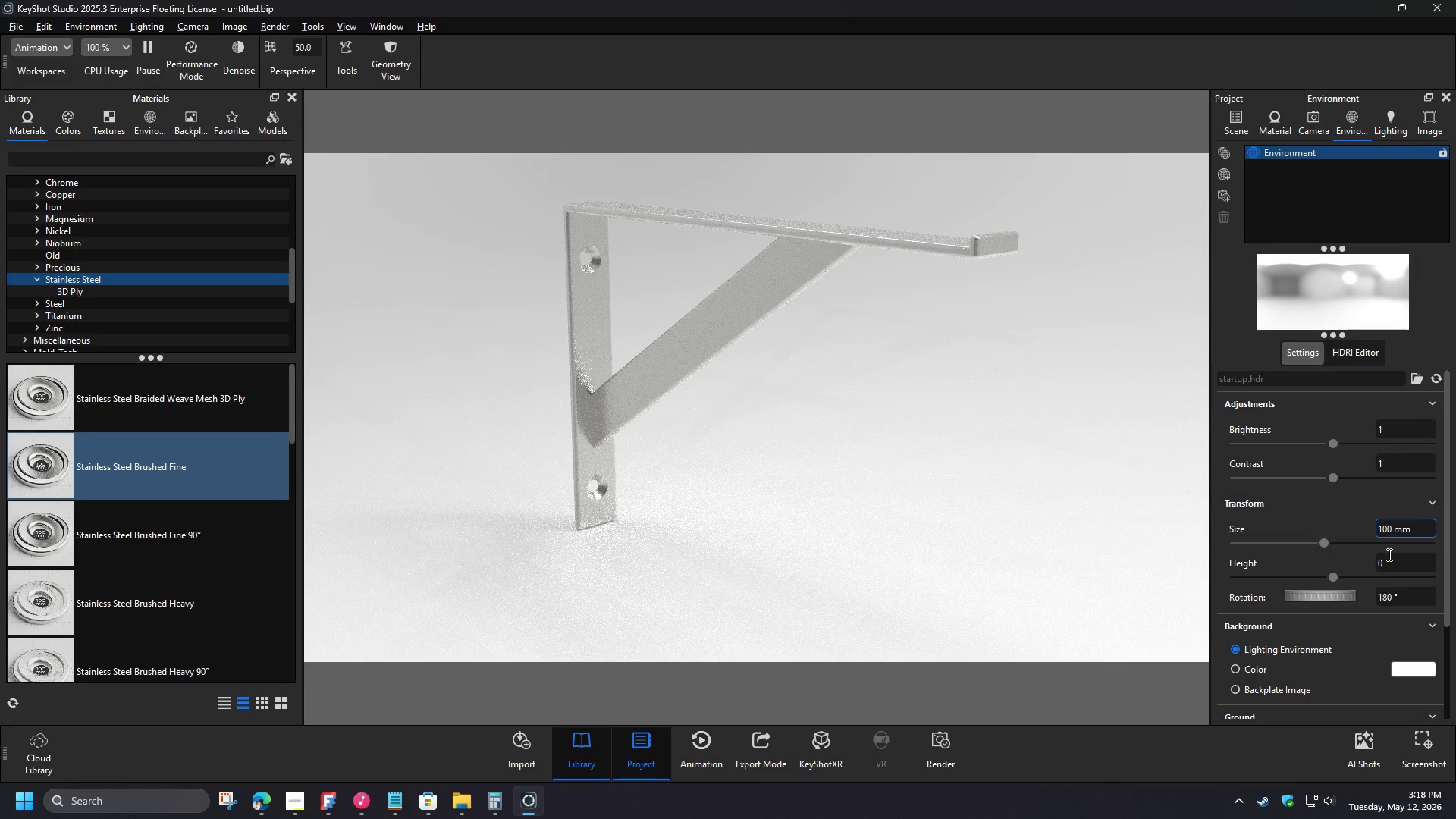 
key(NumpadEnter)
 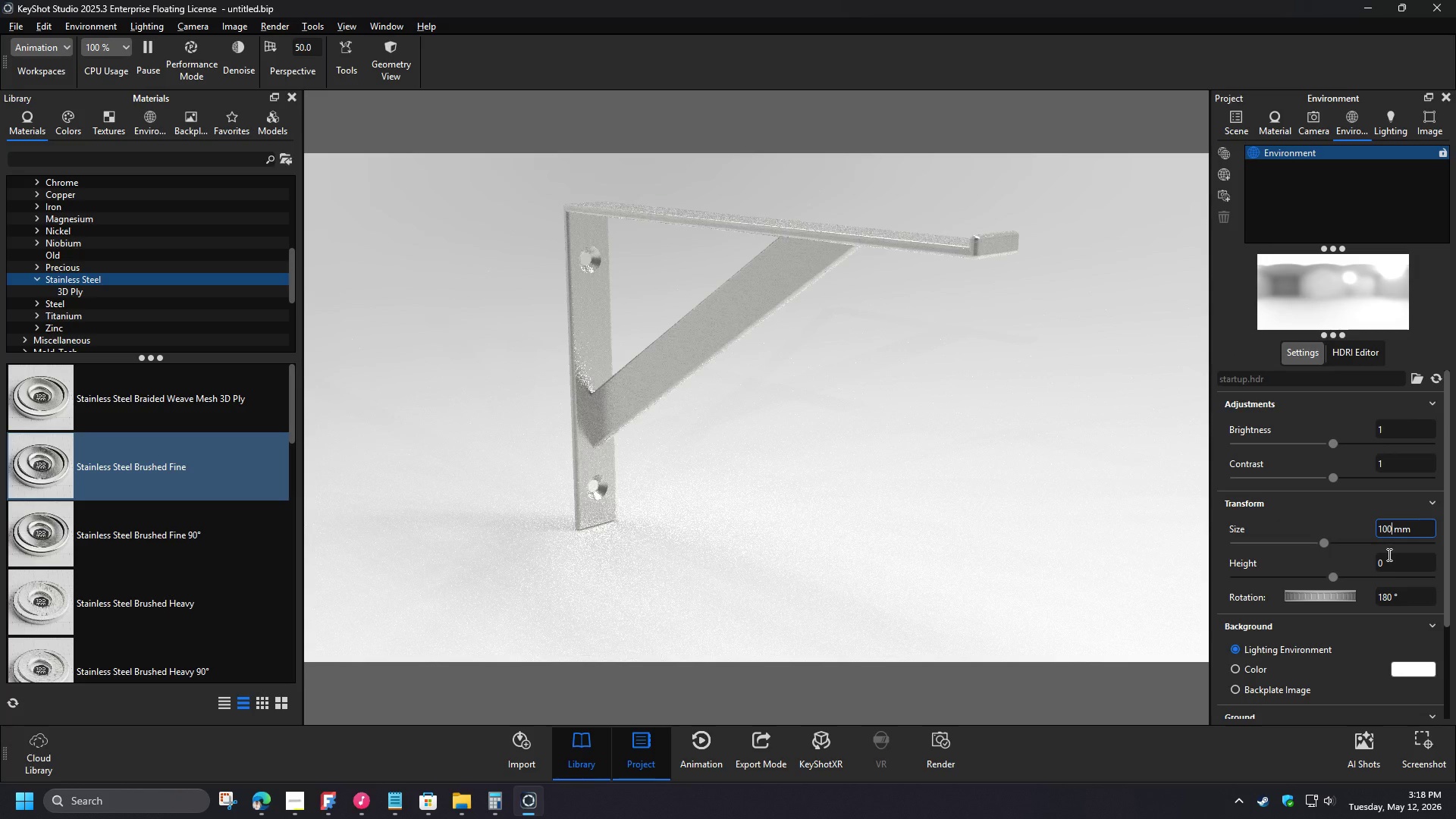 
left_click_drag(start_coordinate=[1397, 434], to_coordinate=[1363, 436])
 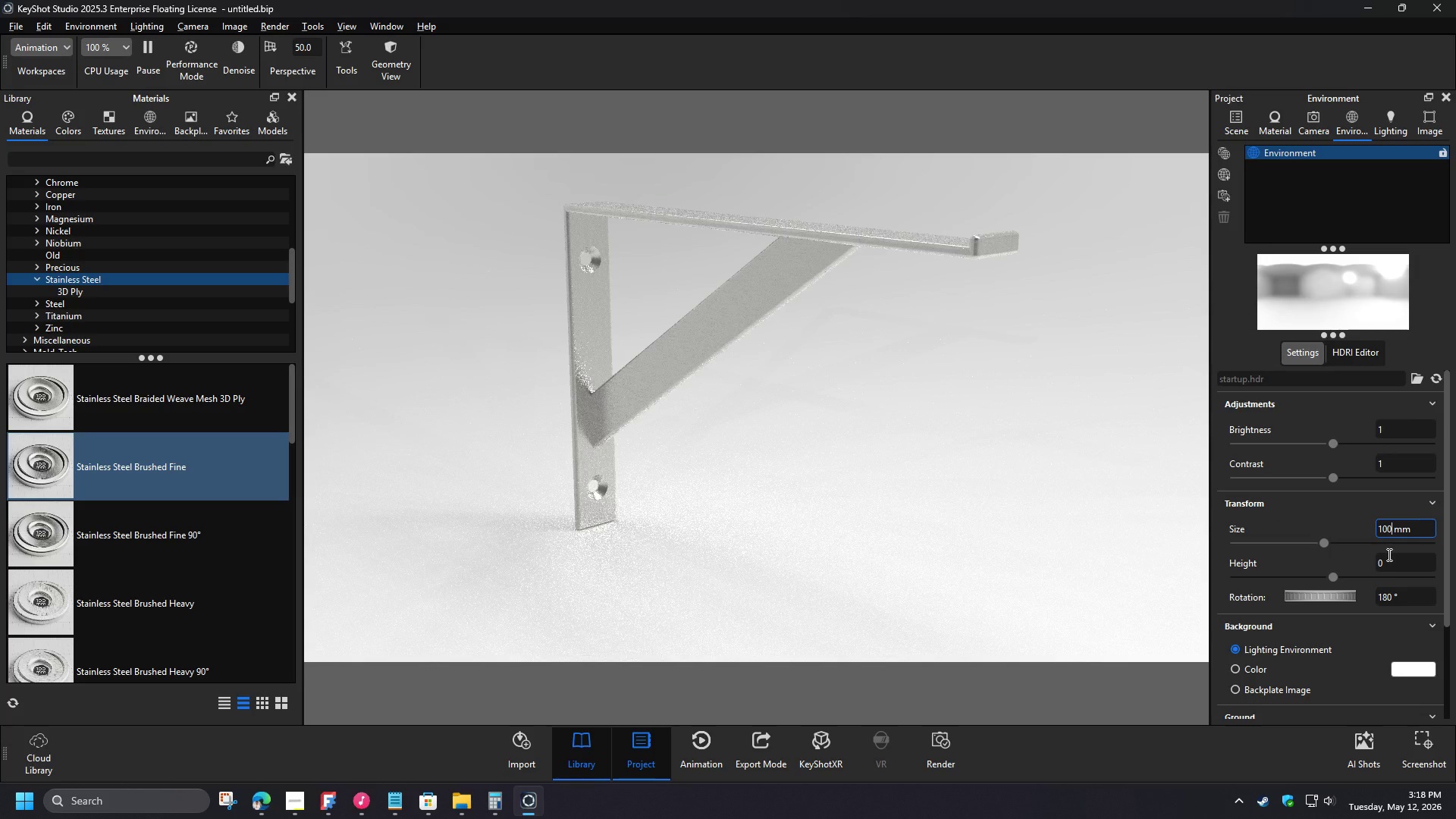 
key(Numpad1)
 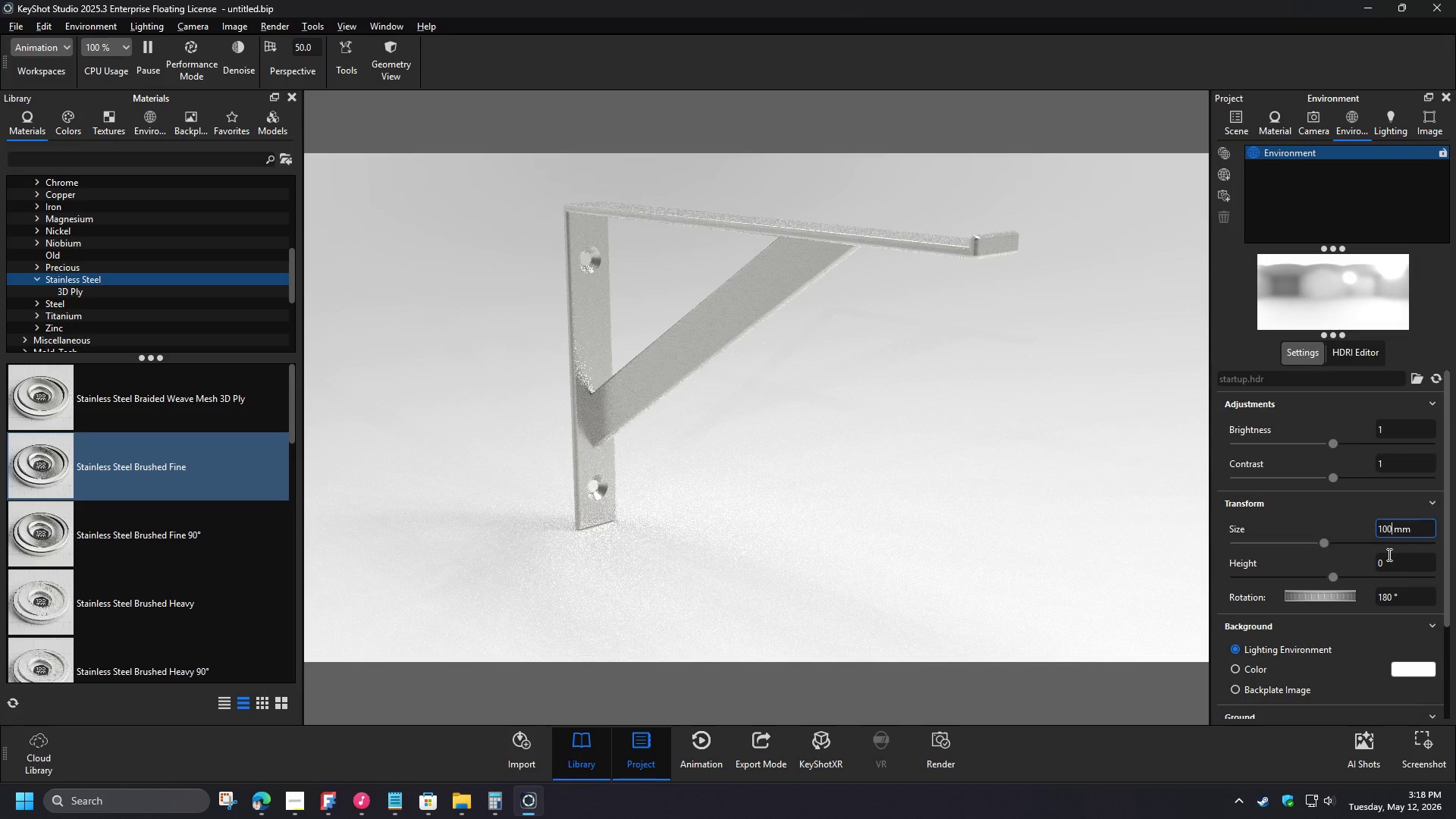 
key(NumpadDecimal)
 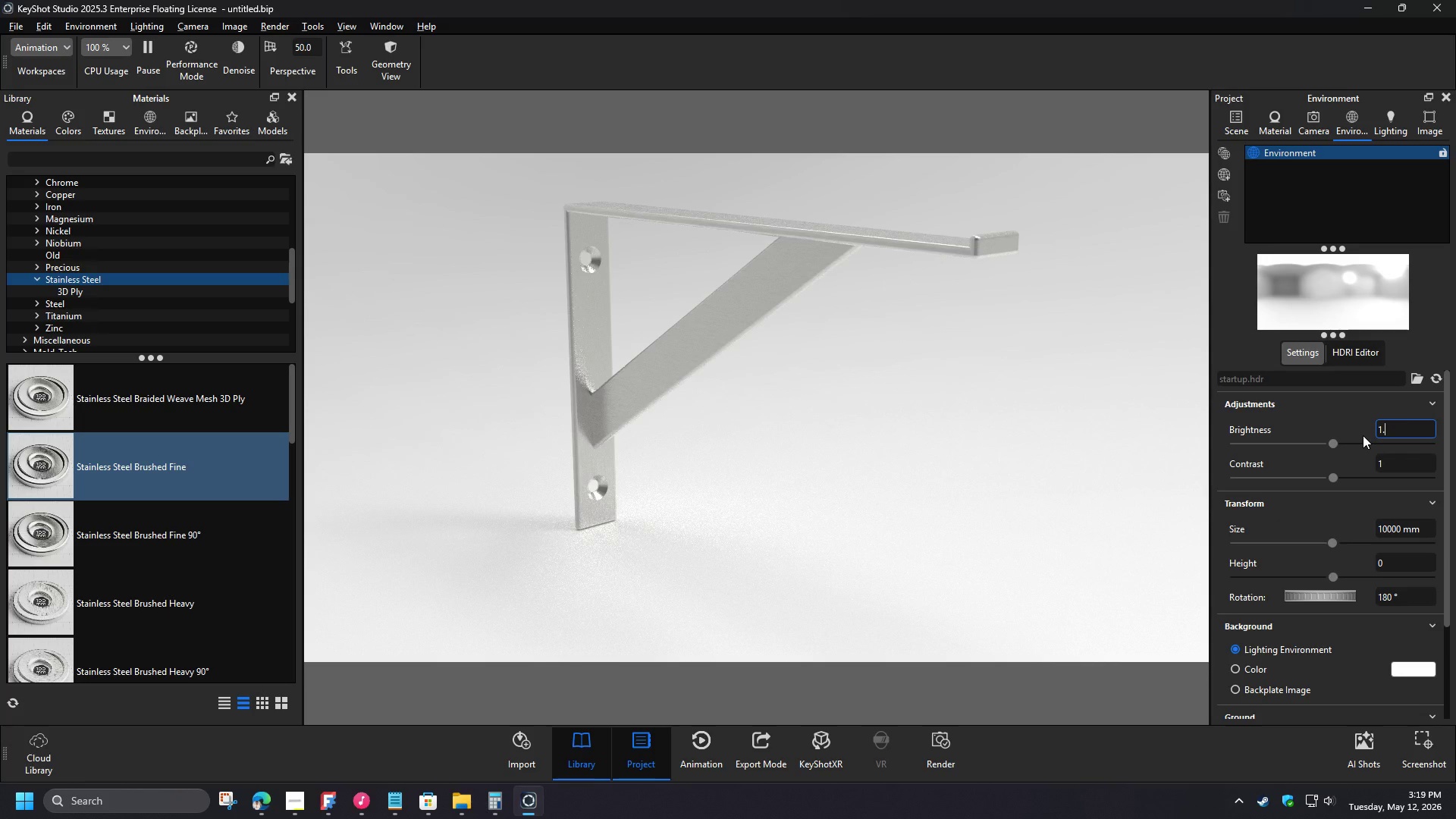 
key(Numpad5)
 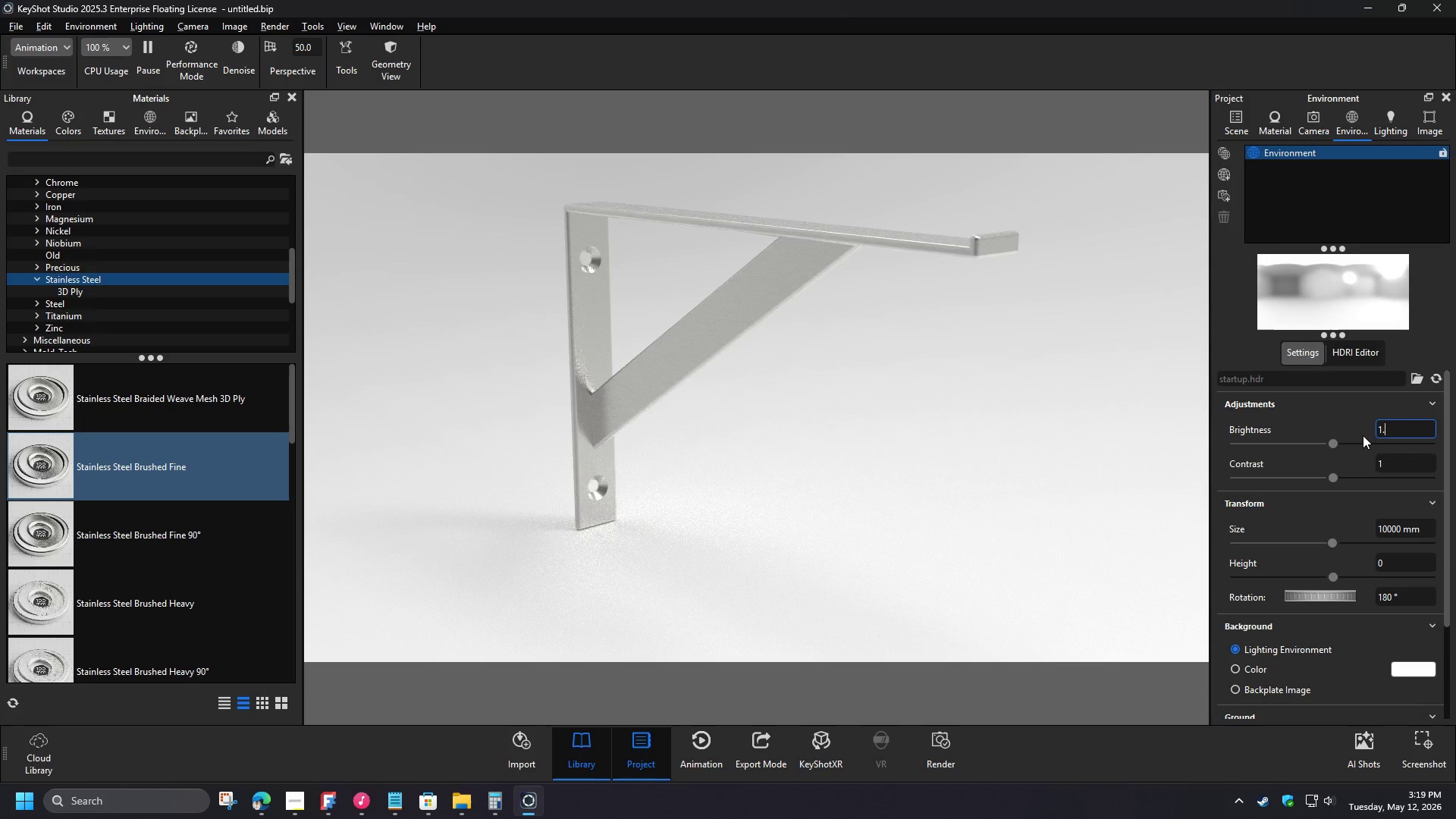 
key(NumpadEnter)
 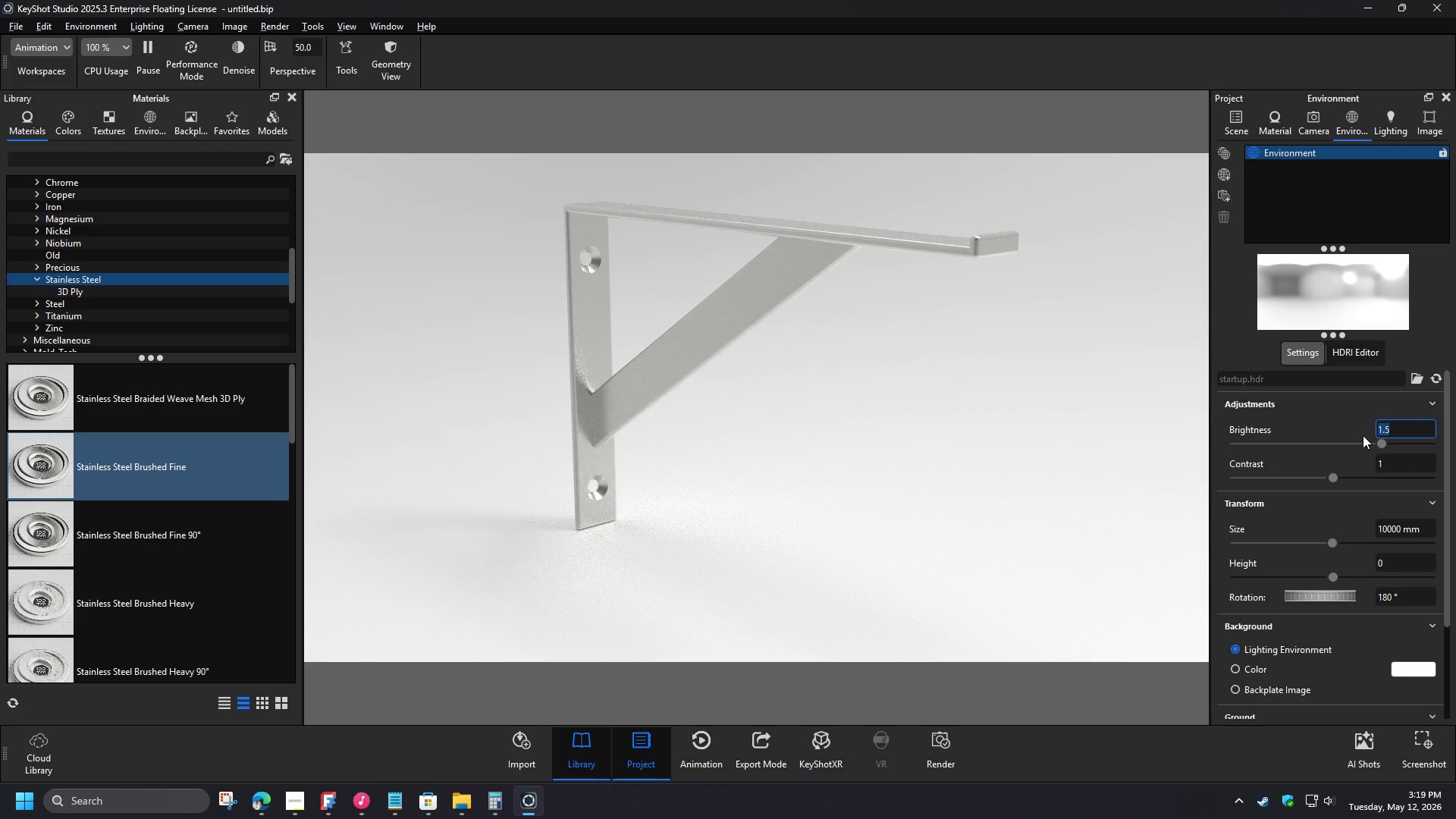 
key(Numpad1)
 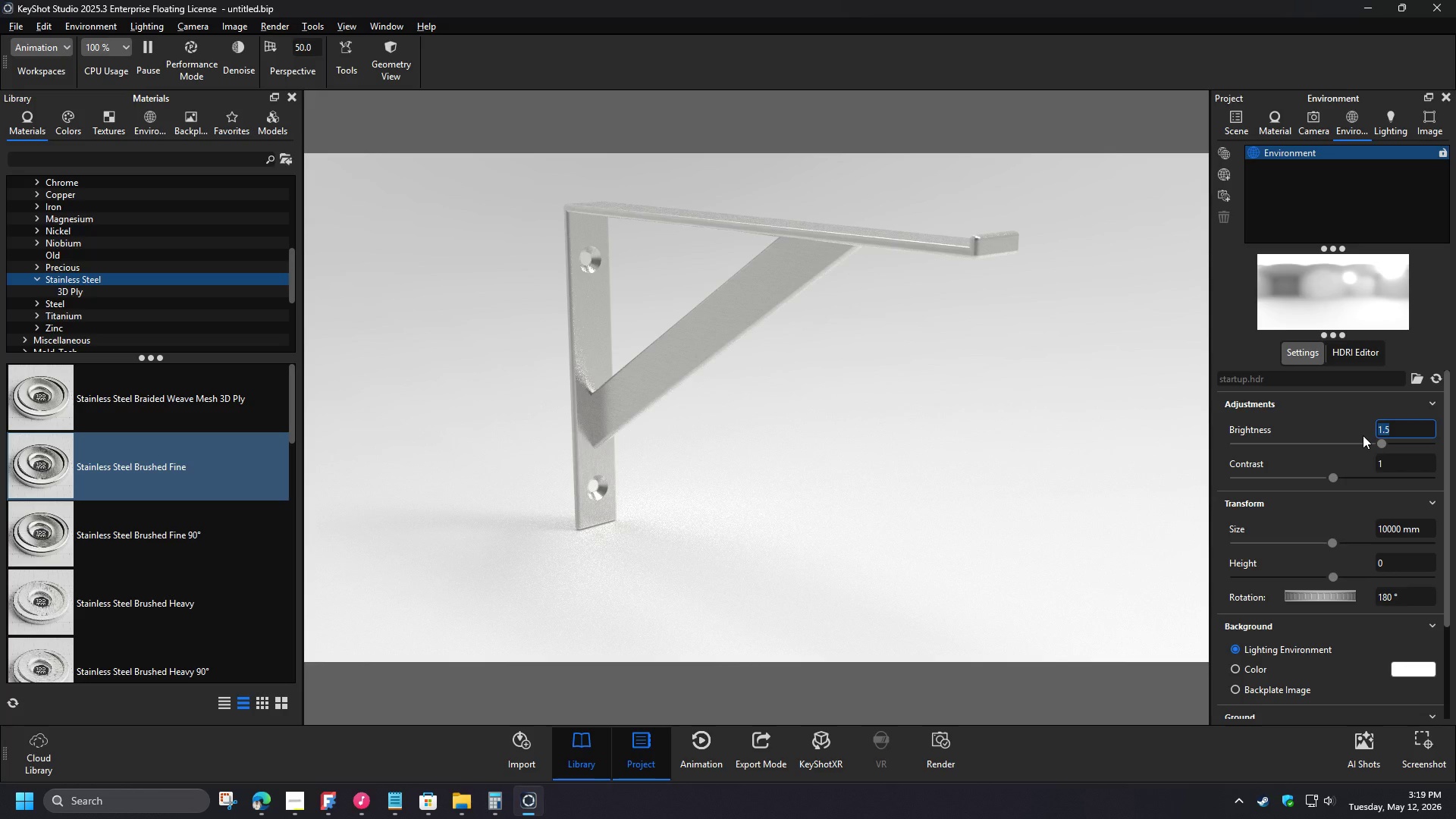 
key(NumpadDecimal)
 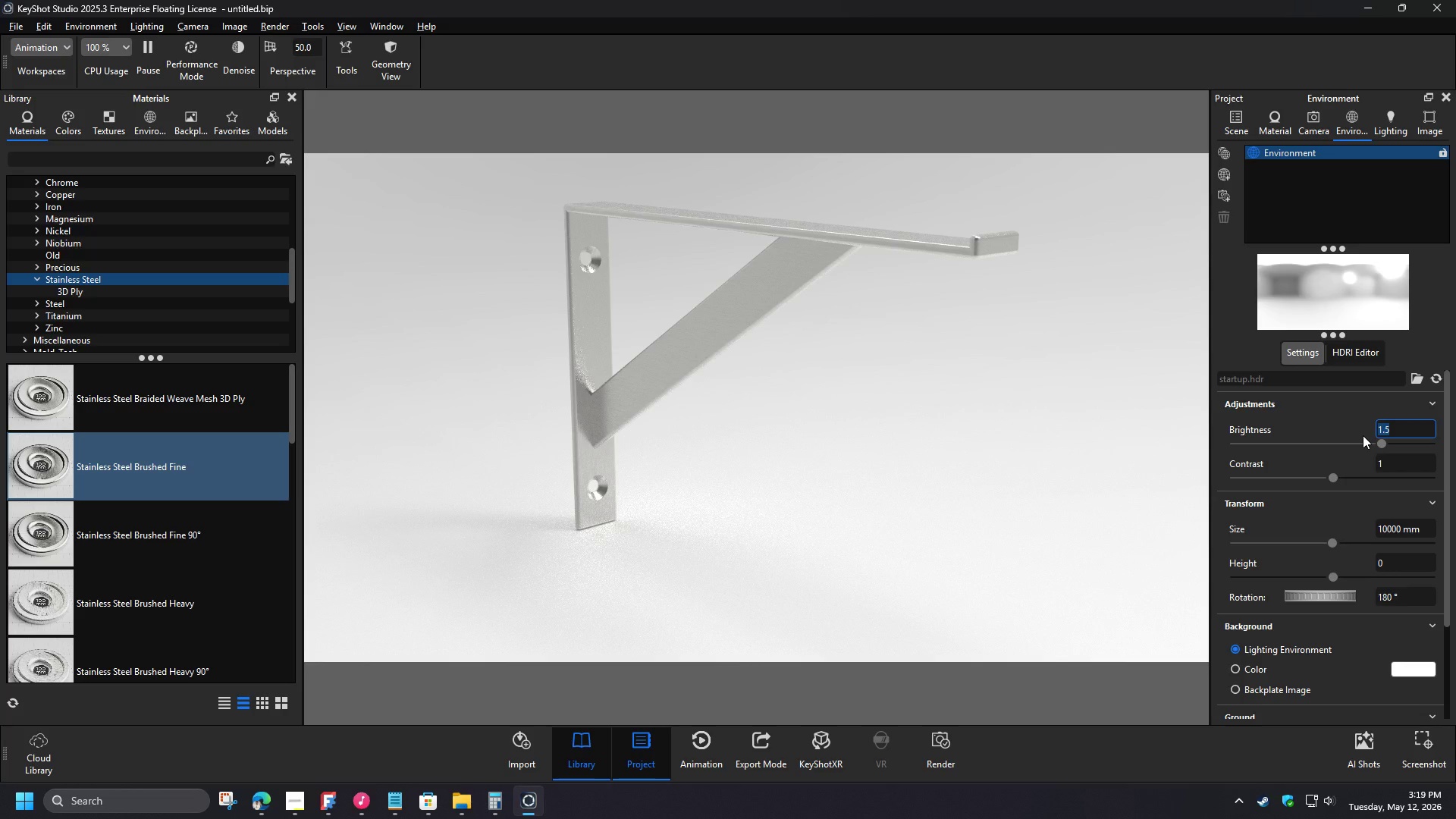 
key(Numpad4)
 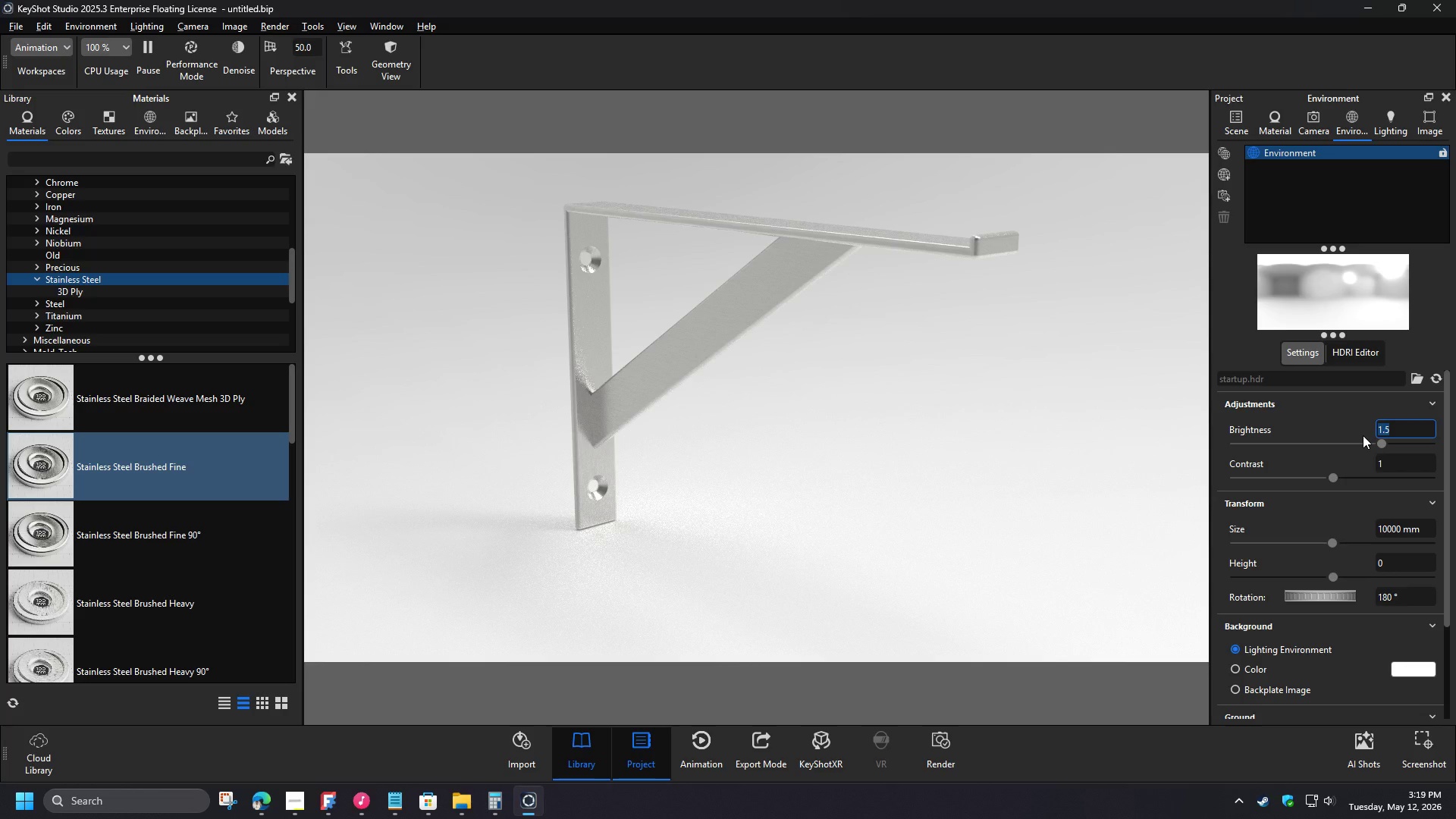 
key(NumpadEnter)
 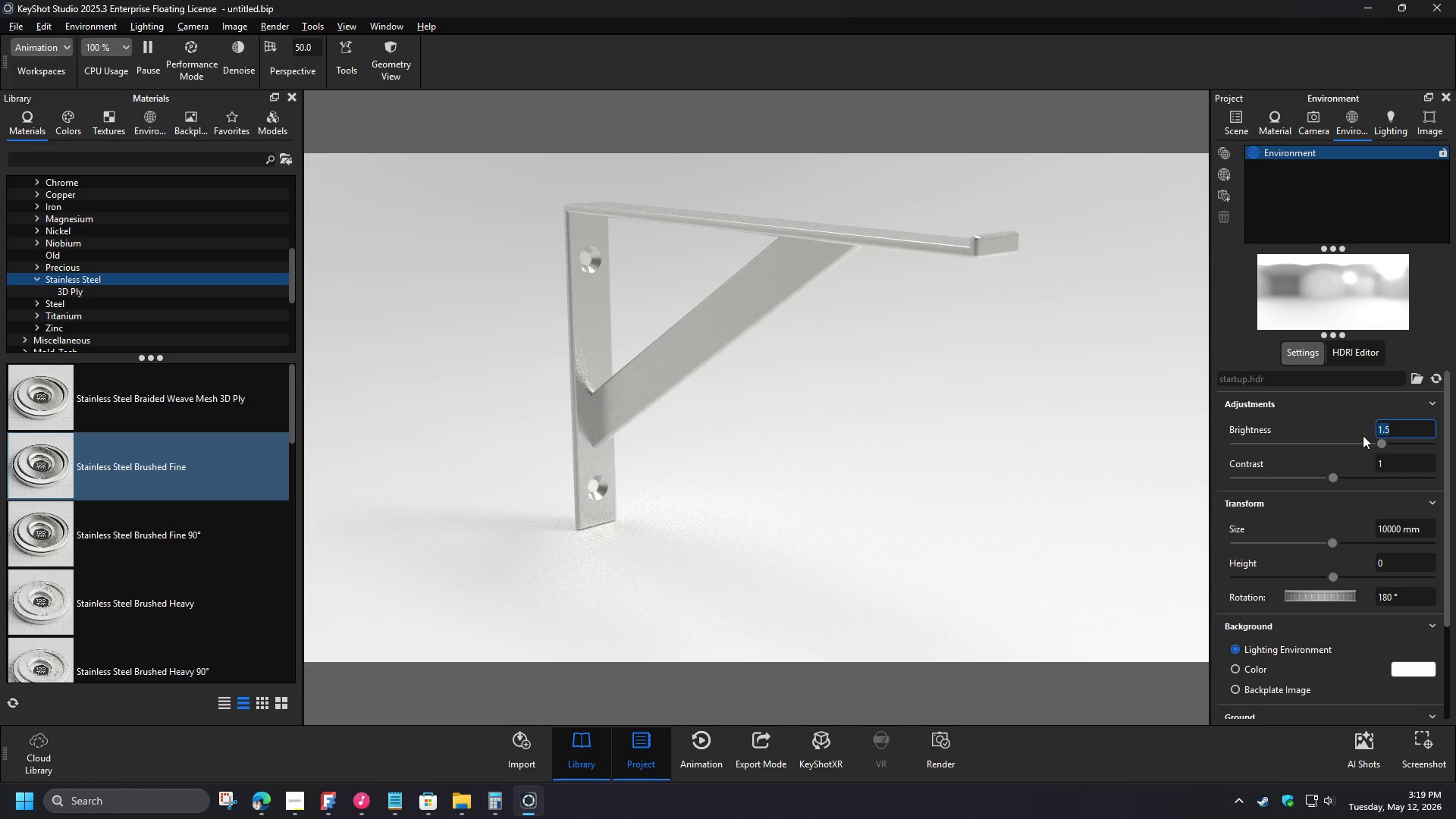 
left_click_drag(start_coordinate=[721, 336], to_coordinate=[629, 373])
 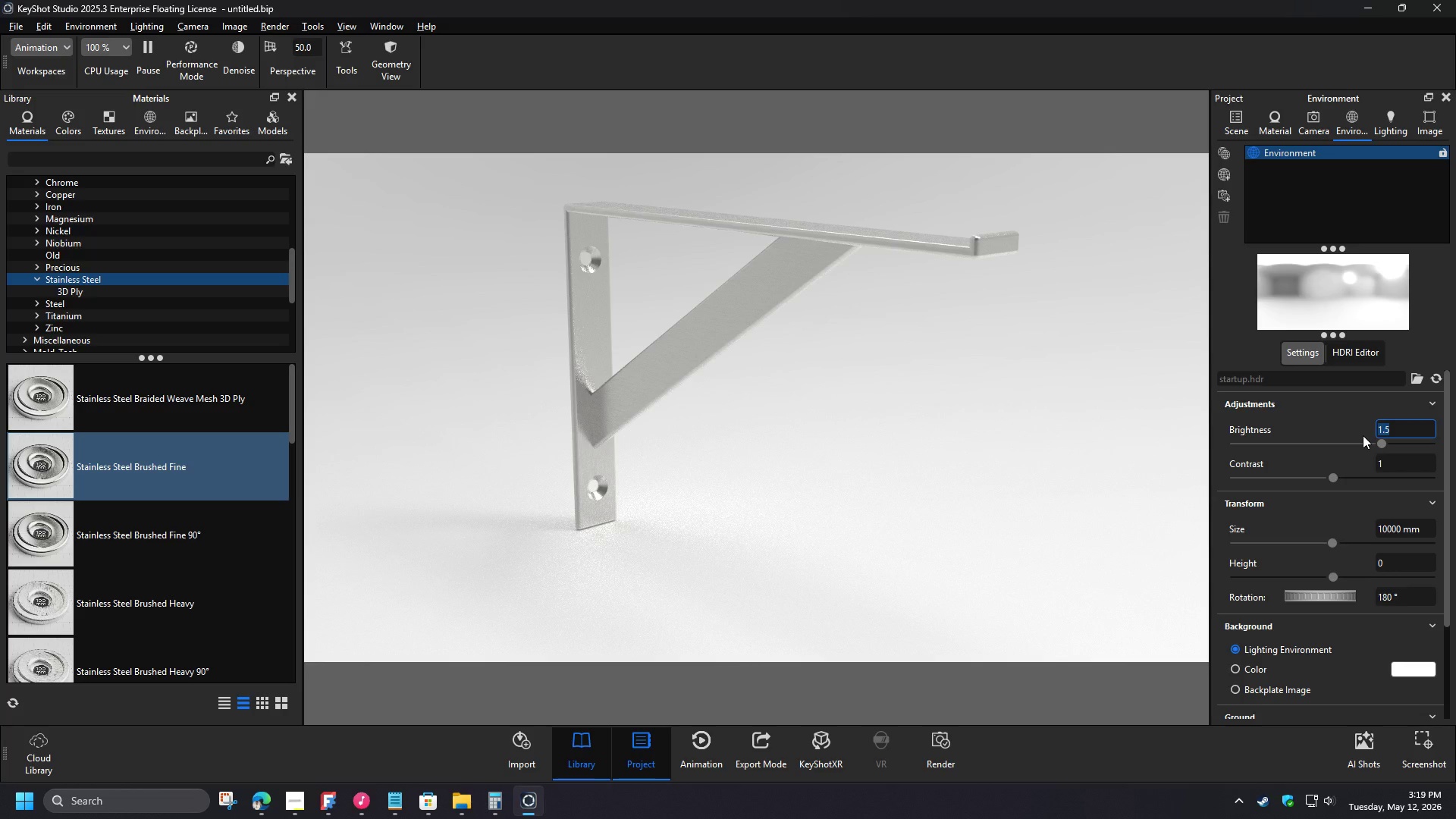 
left_click([281, 816])